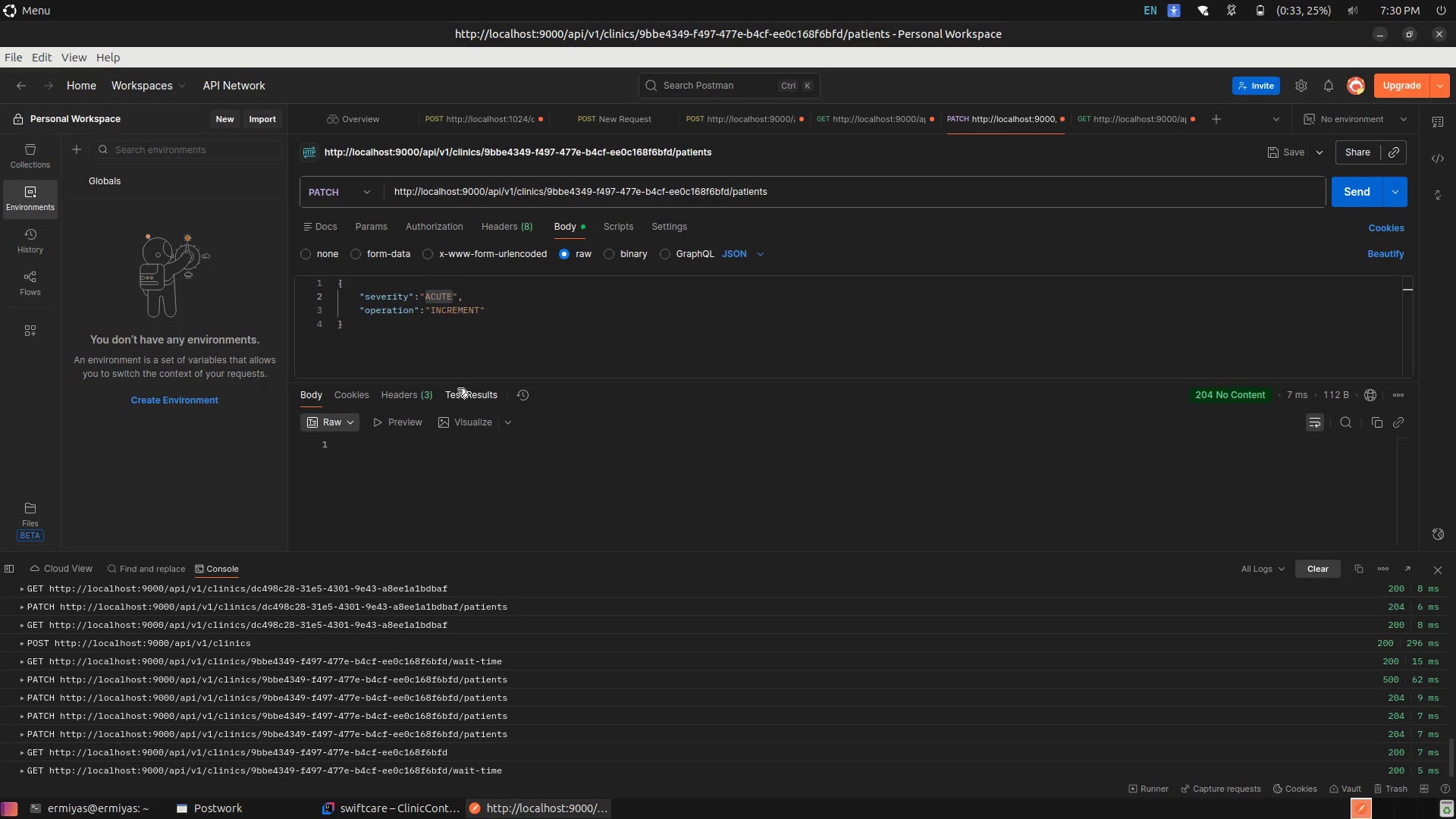 
wait(8.01)
 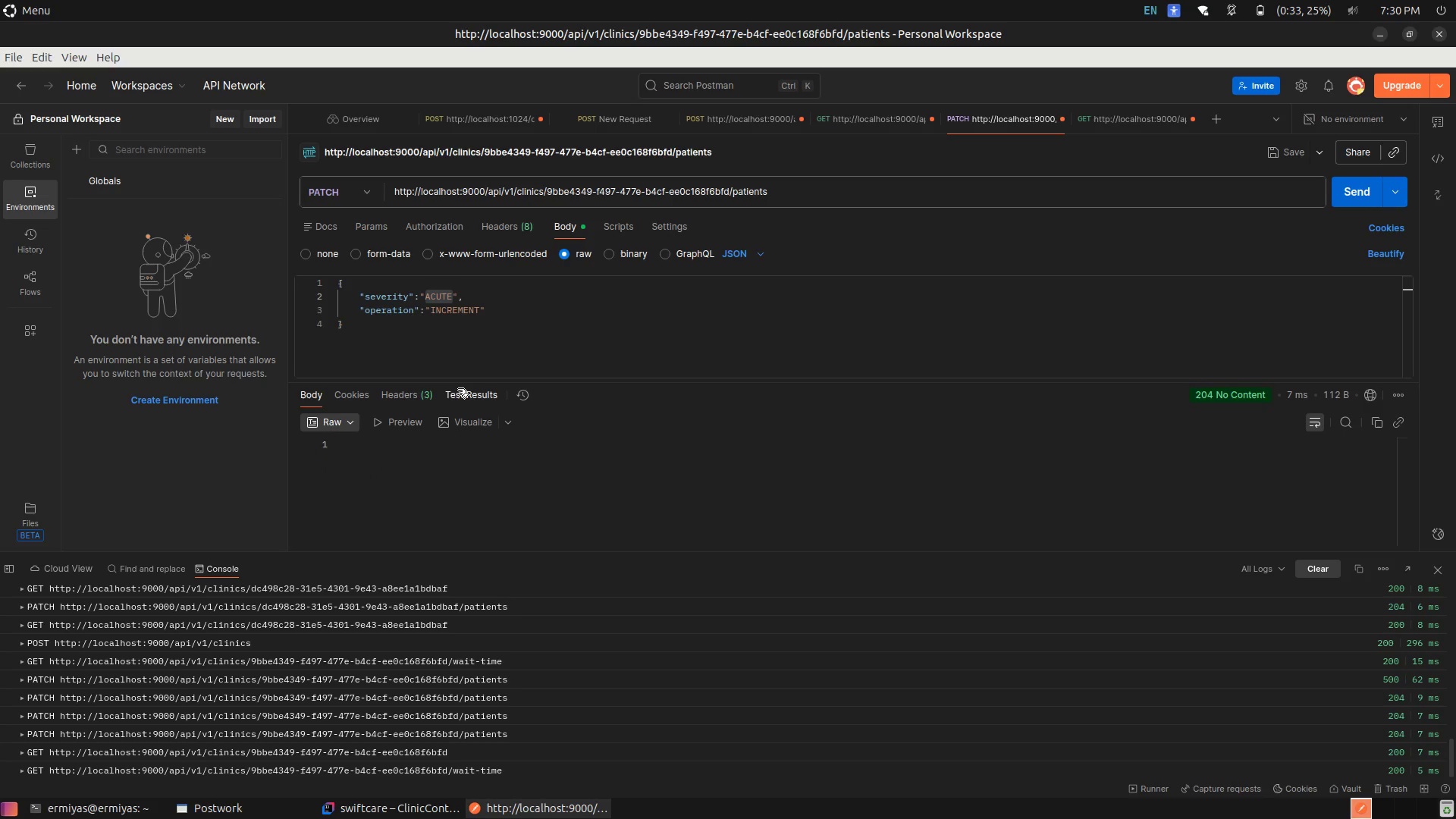 
left_click([438, 291])
 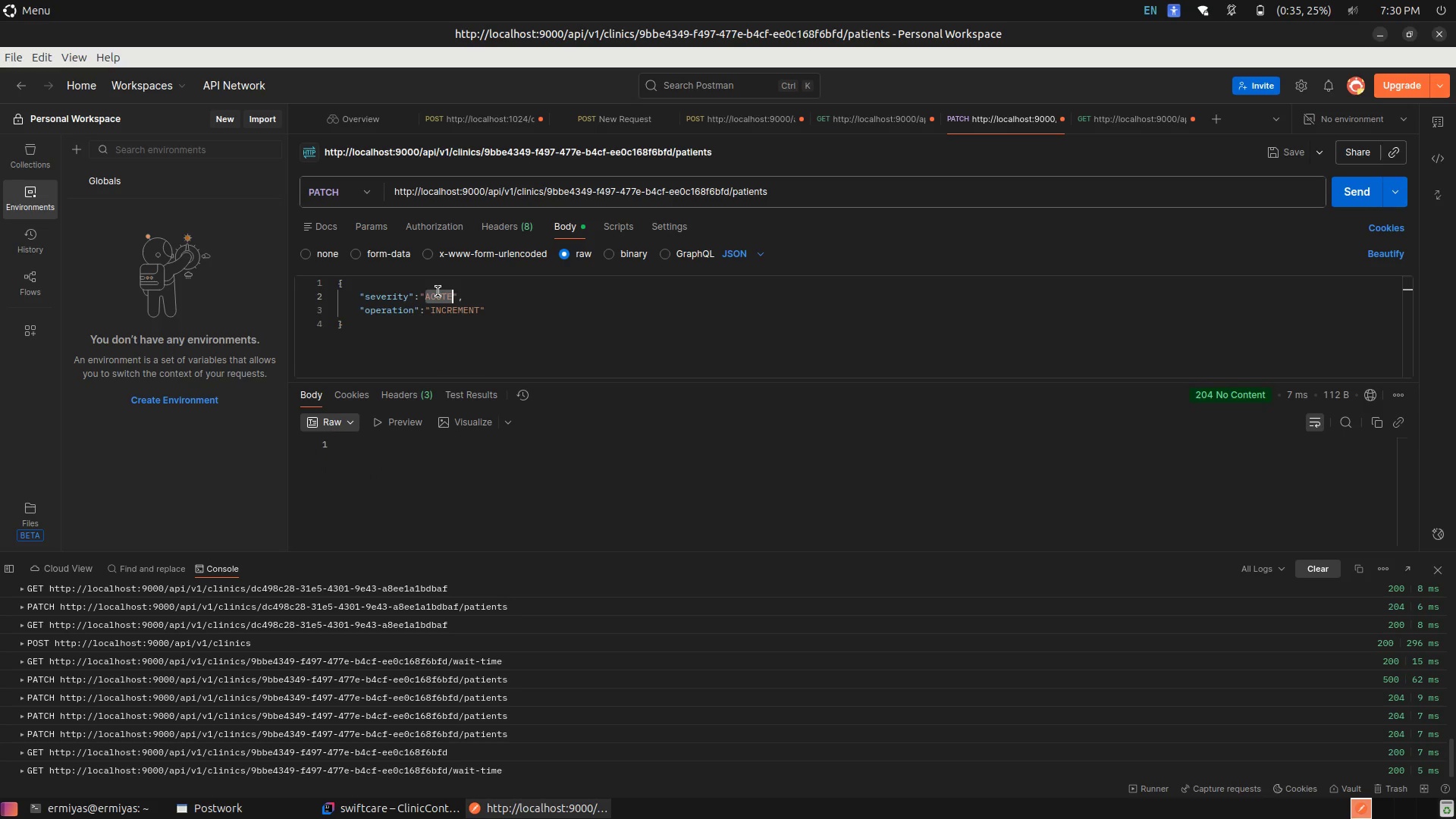 
left_click([438, 291])
 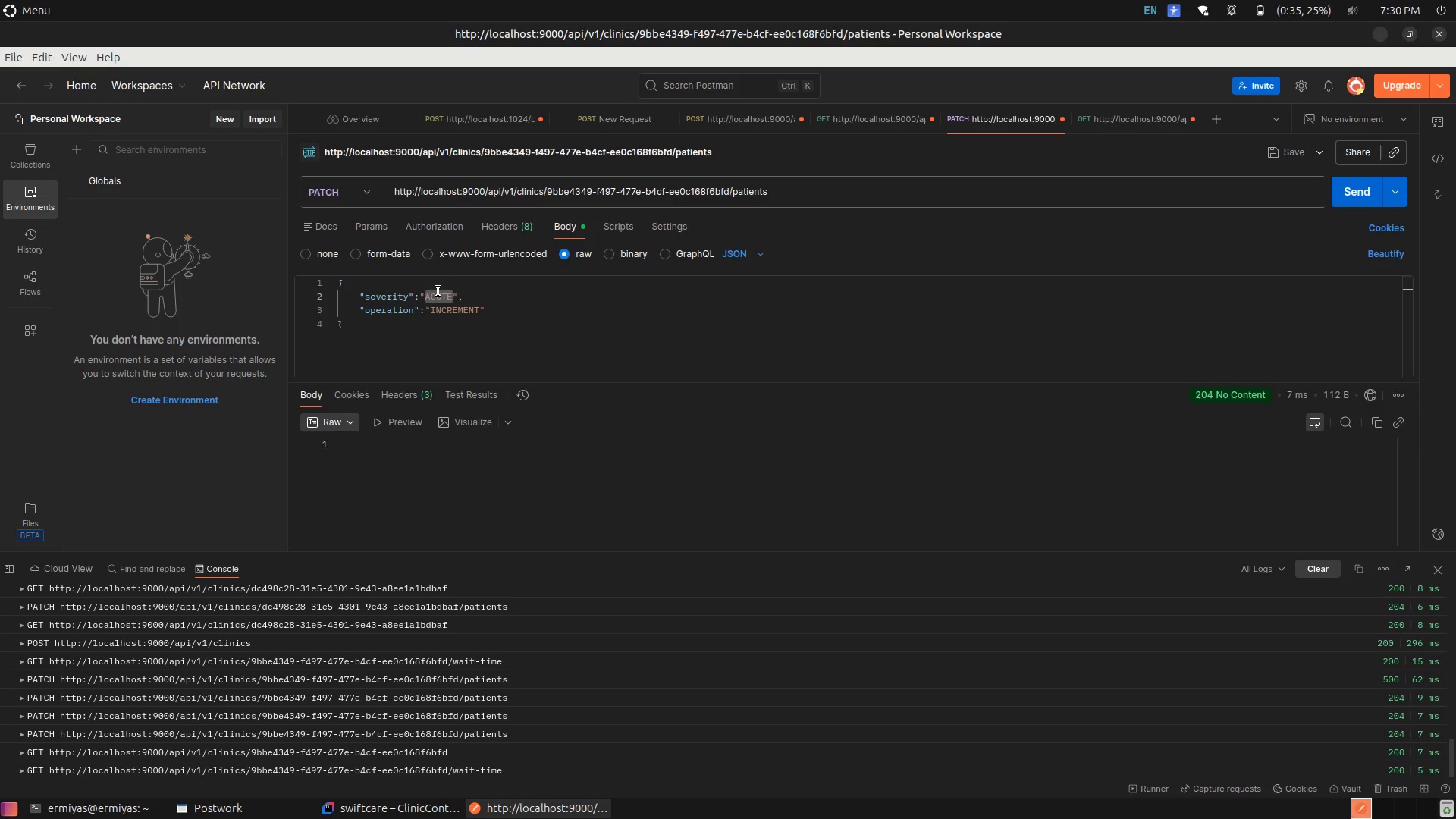 
type(MINOR)
 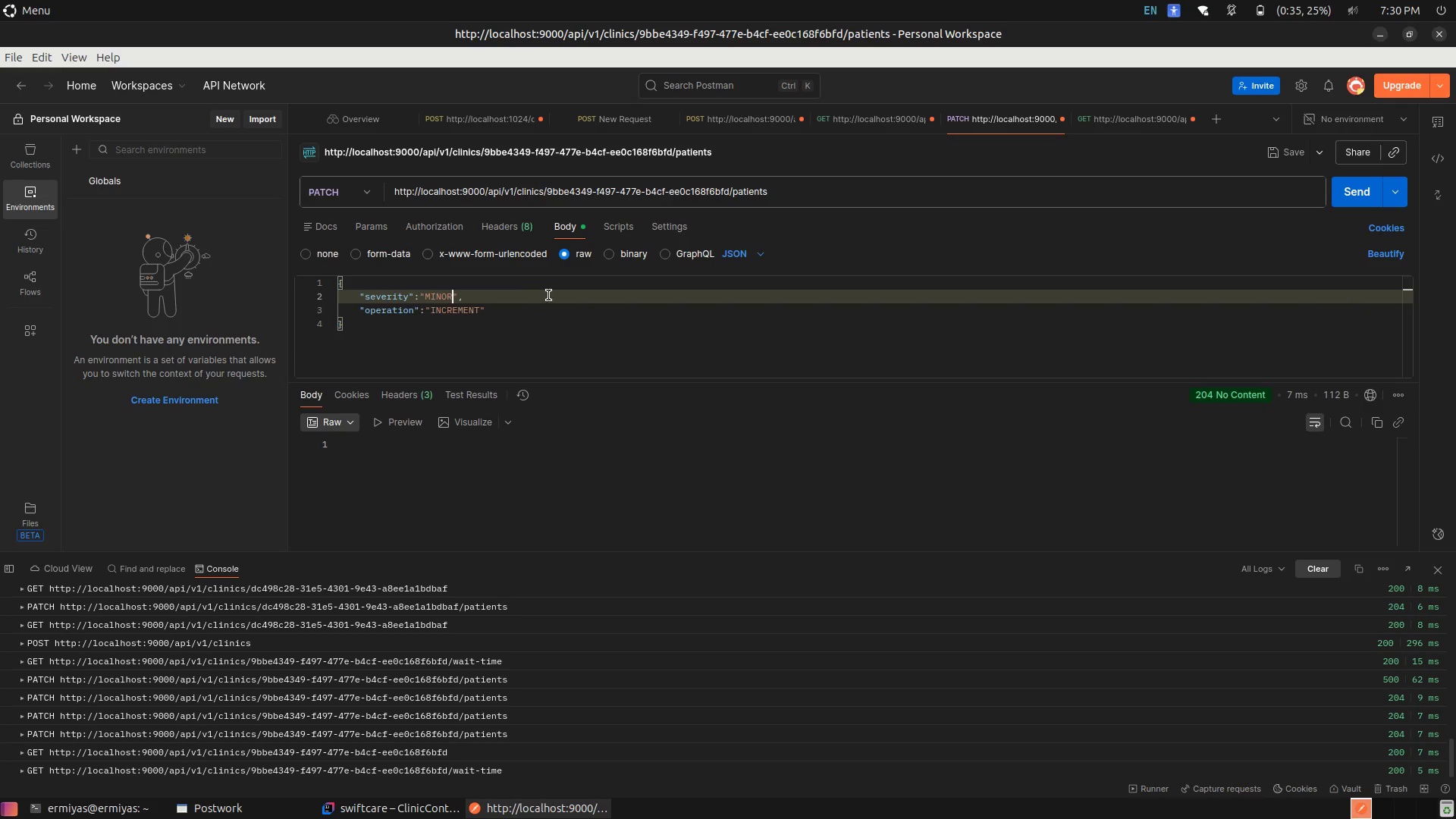 
left_click([548, 295])
 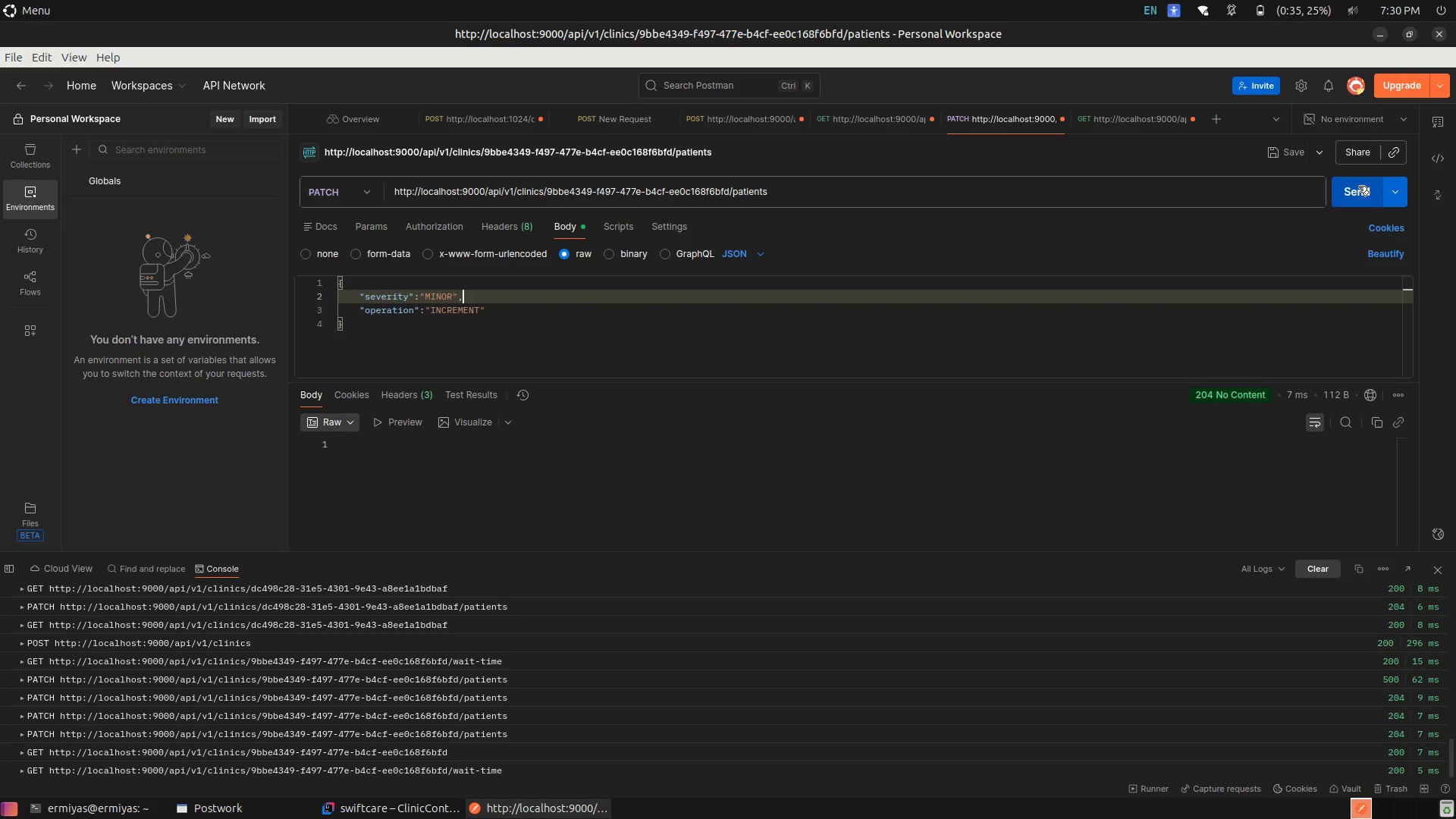 
left_click([1358, 186])
 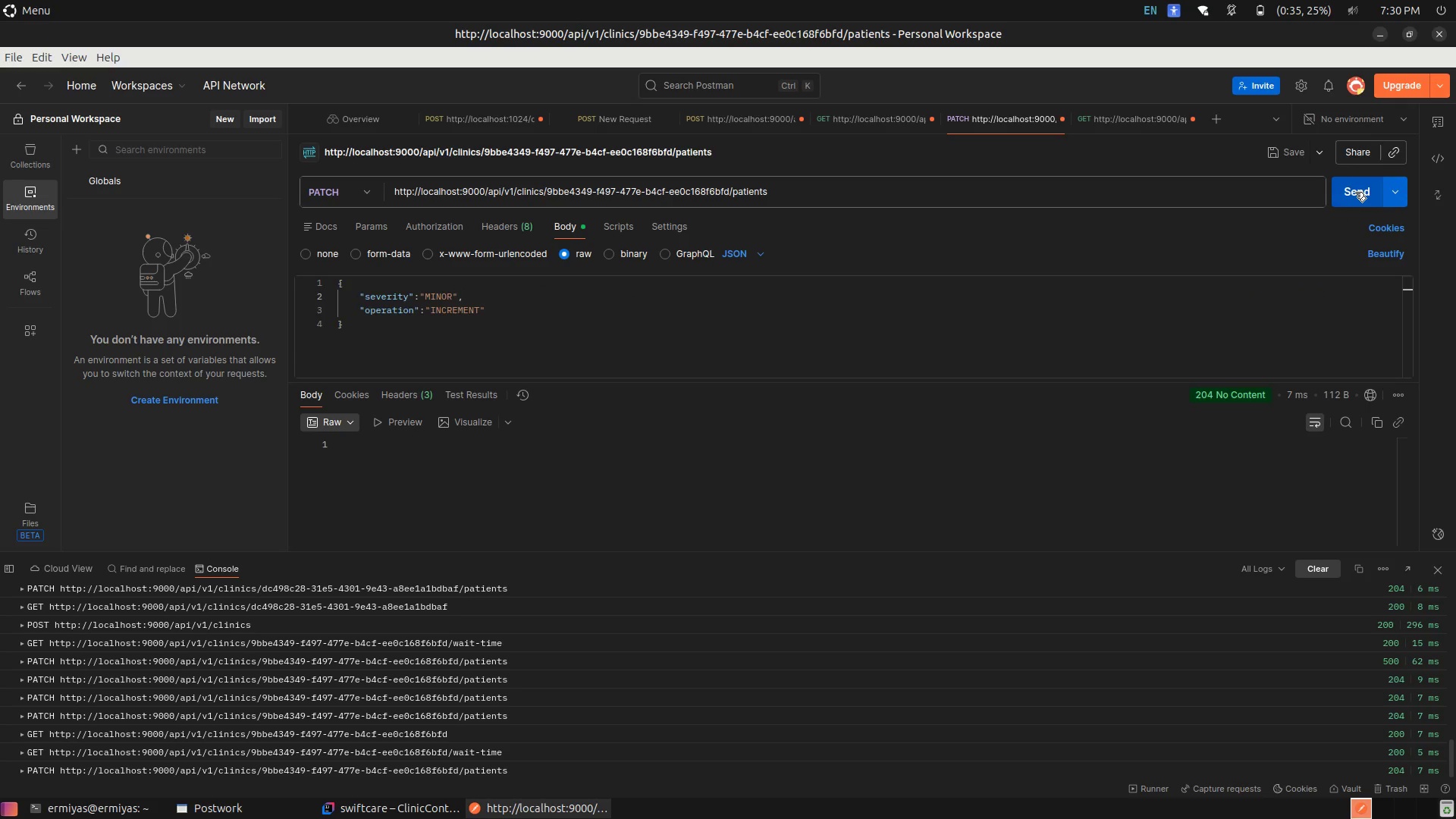 
left_click([1355, 192])
 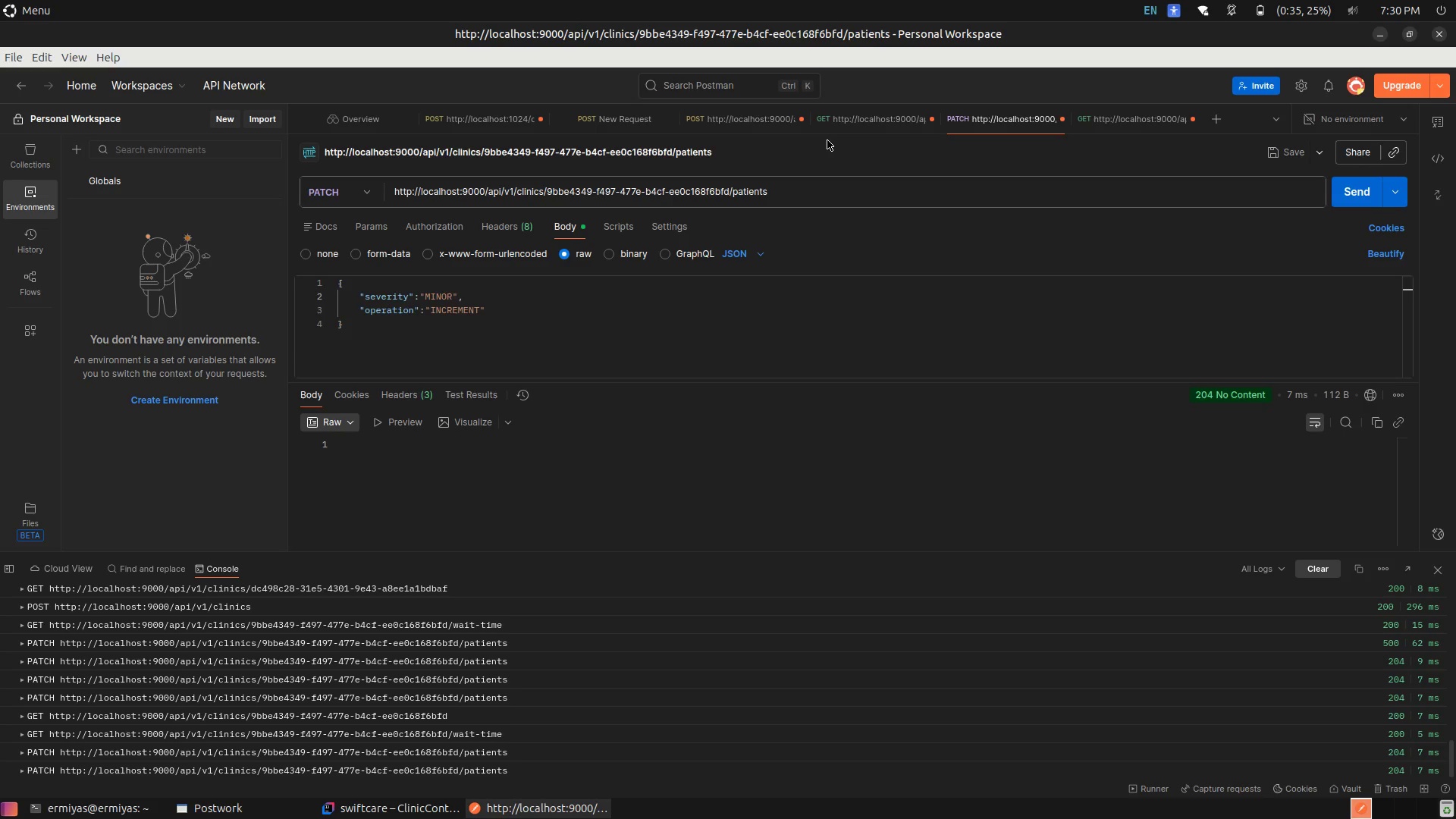 
left_click([867, 113])
 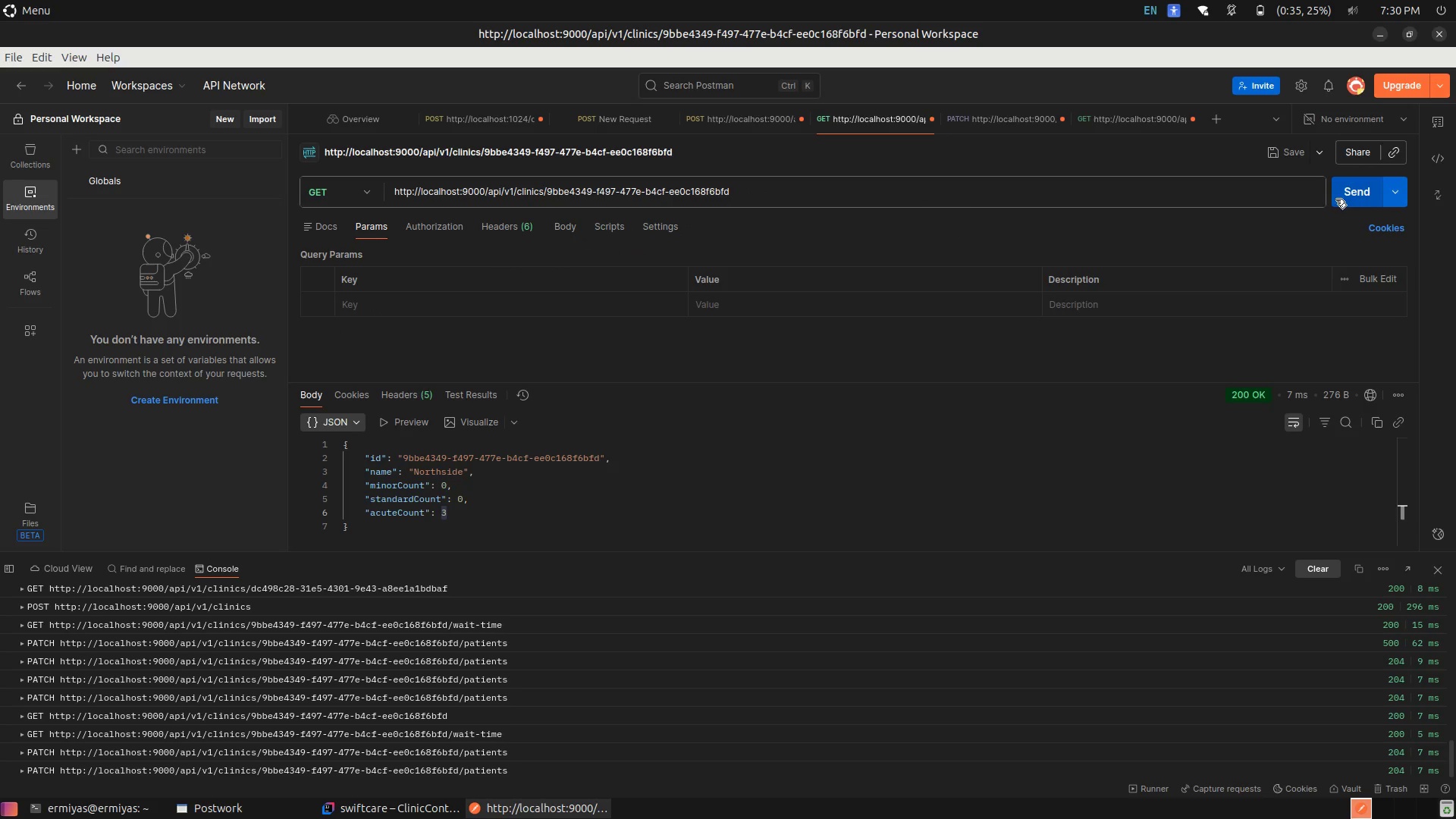 
left_click([1347, 190])
 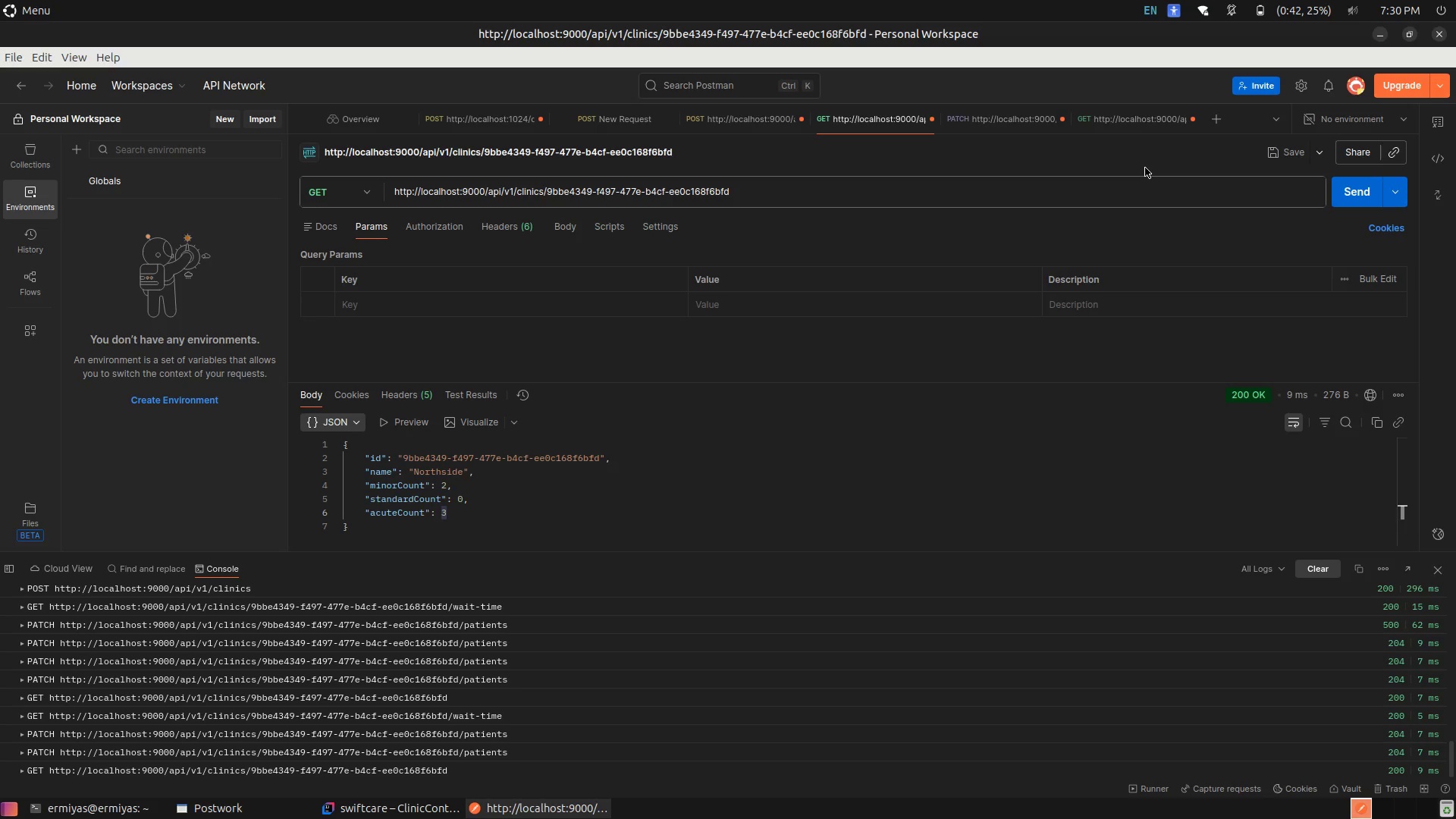 
wait(11.36)
 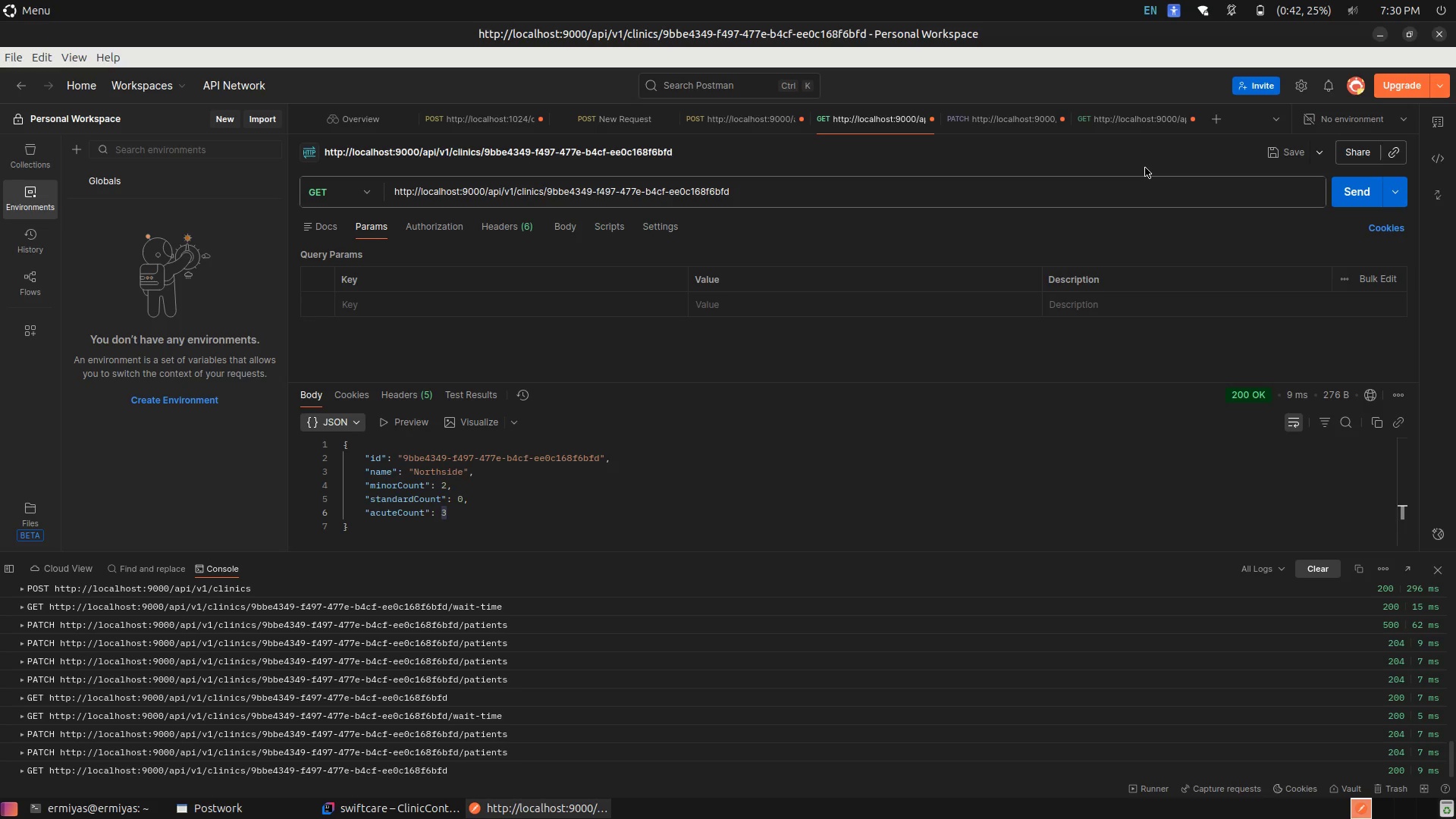 
left_click([1112, 123])
 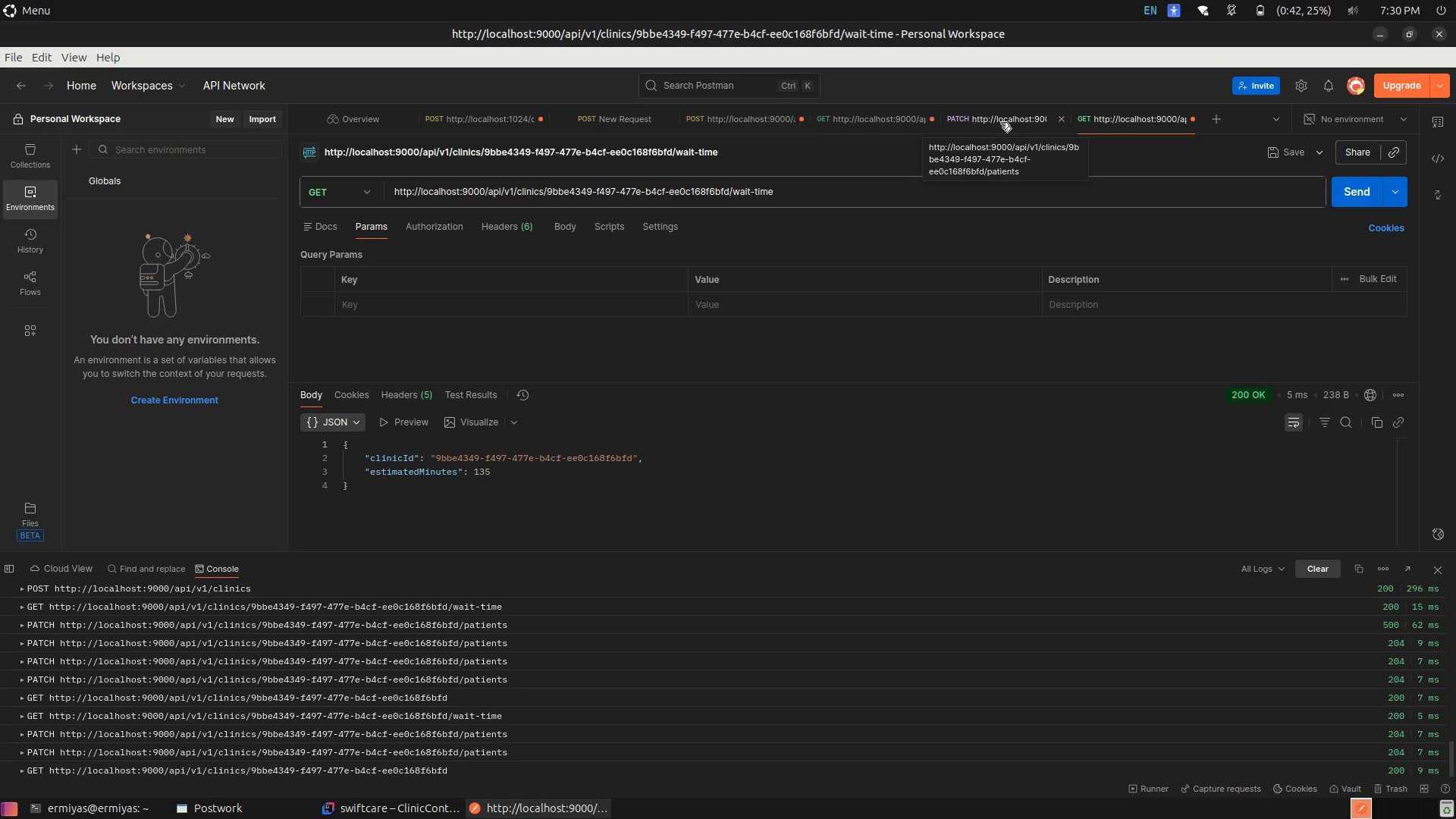 
left_click([1000, 122])
 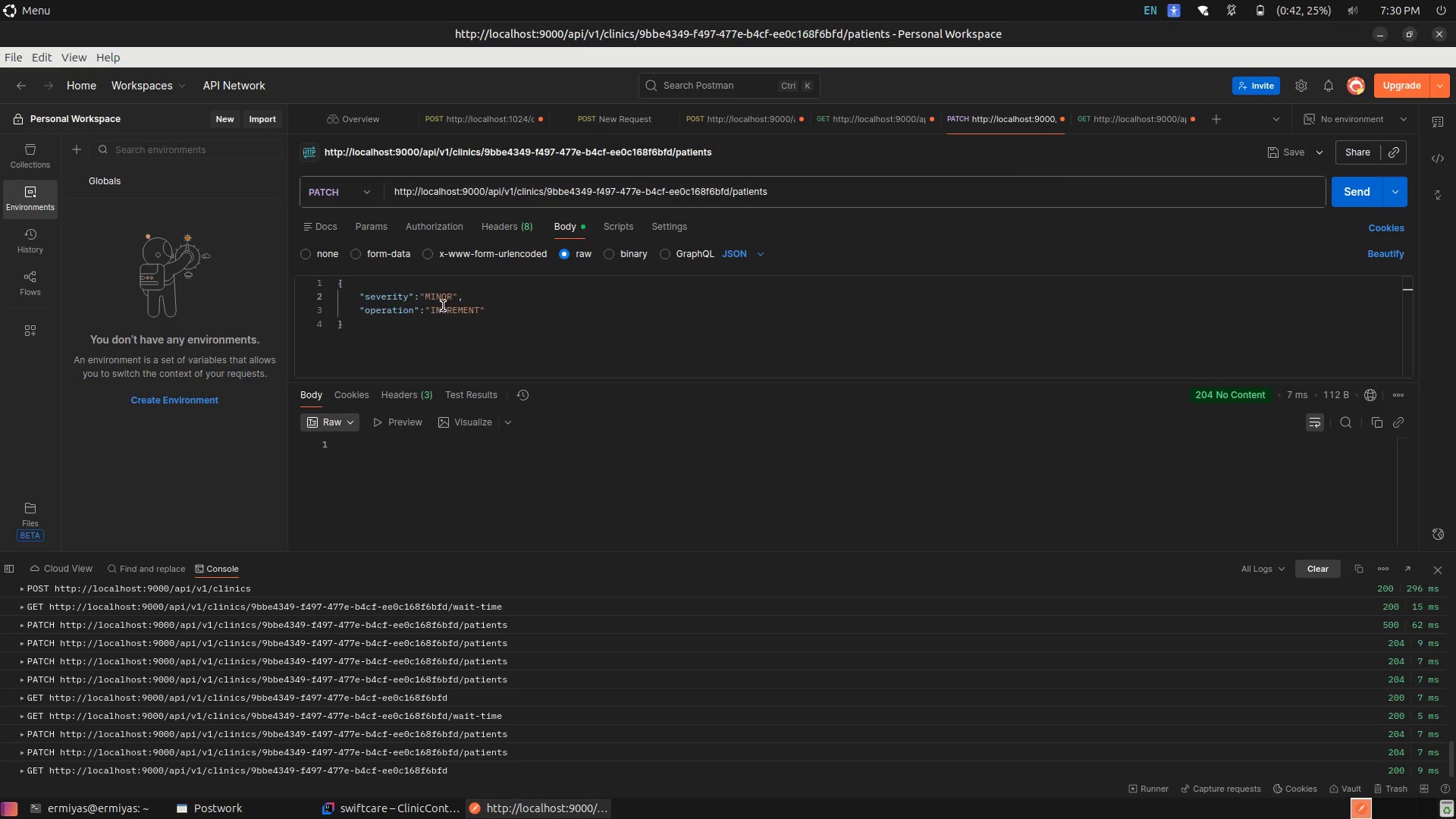 
left_click([442, 293])
 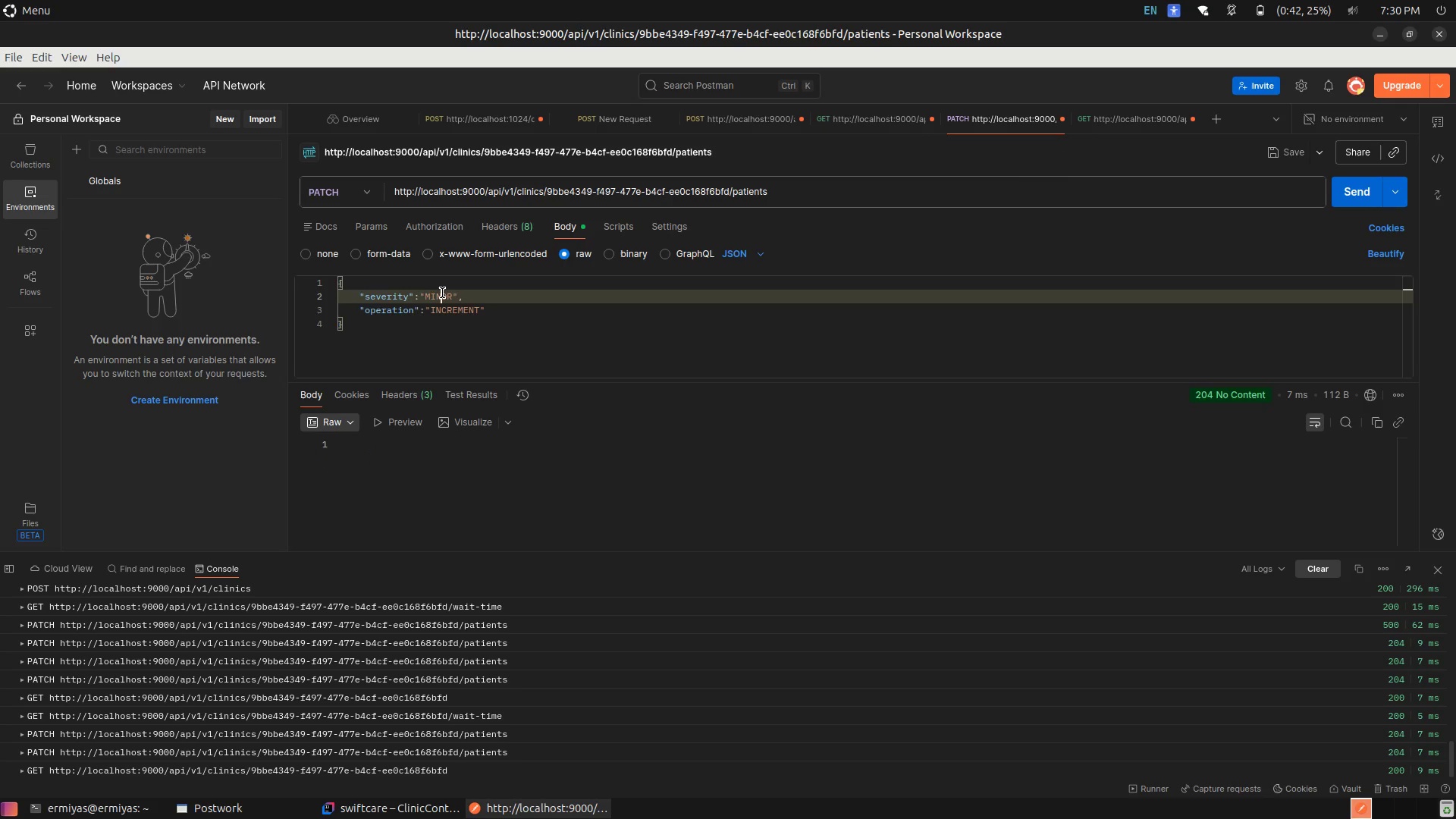 
left_click([442, 293])
 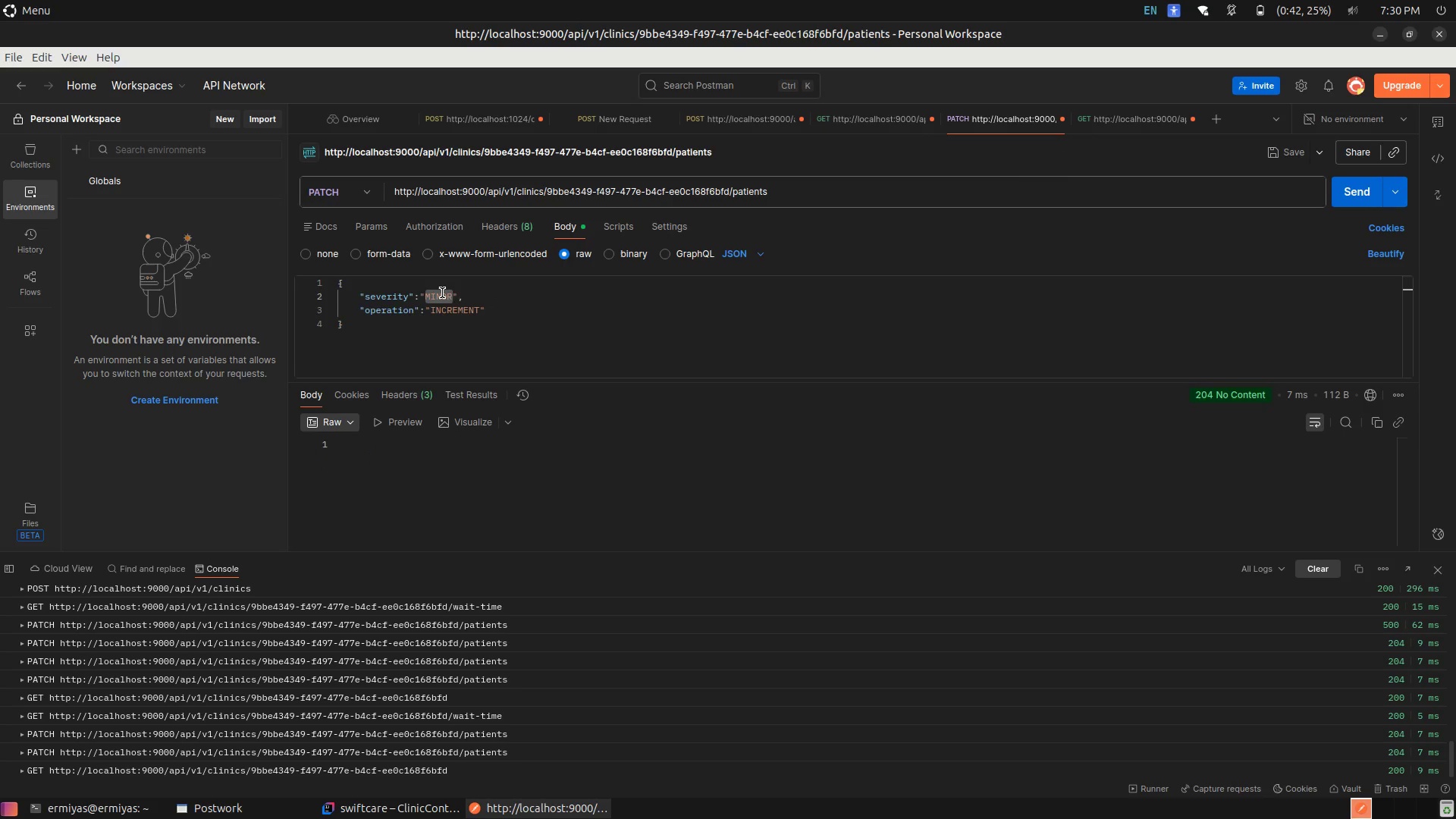 
type(ST)
key(Tab)
 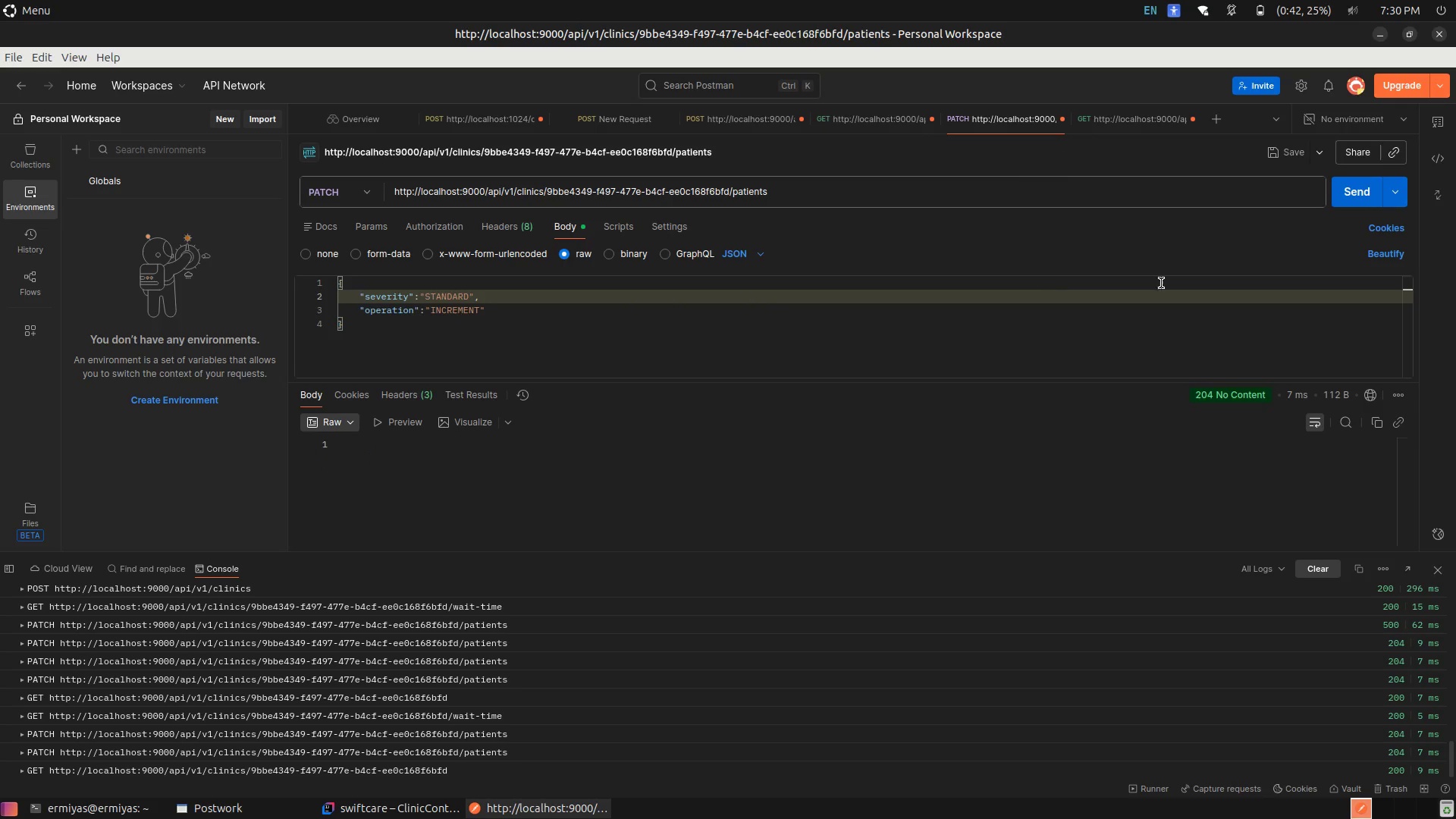 
left_click([1355, 199])
 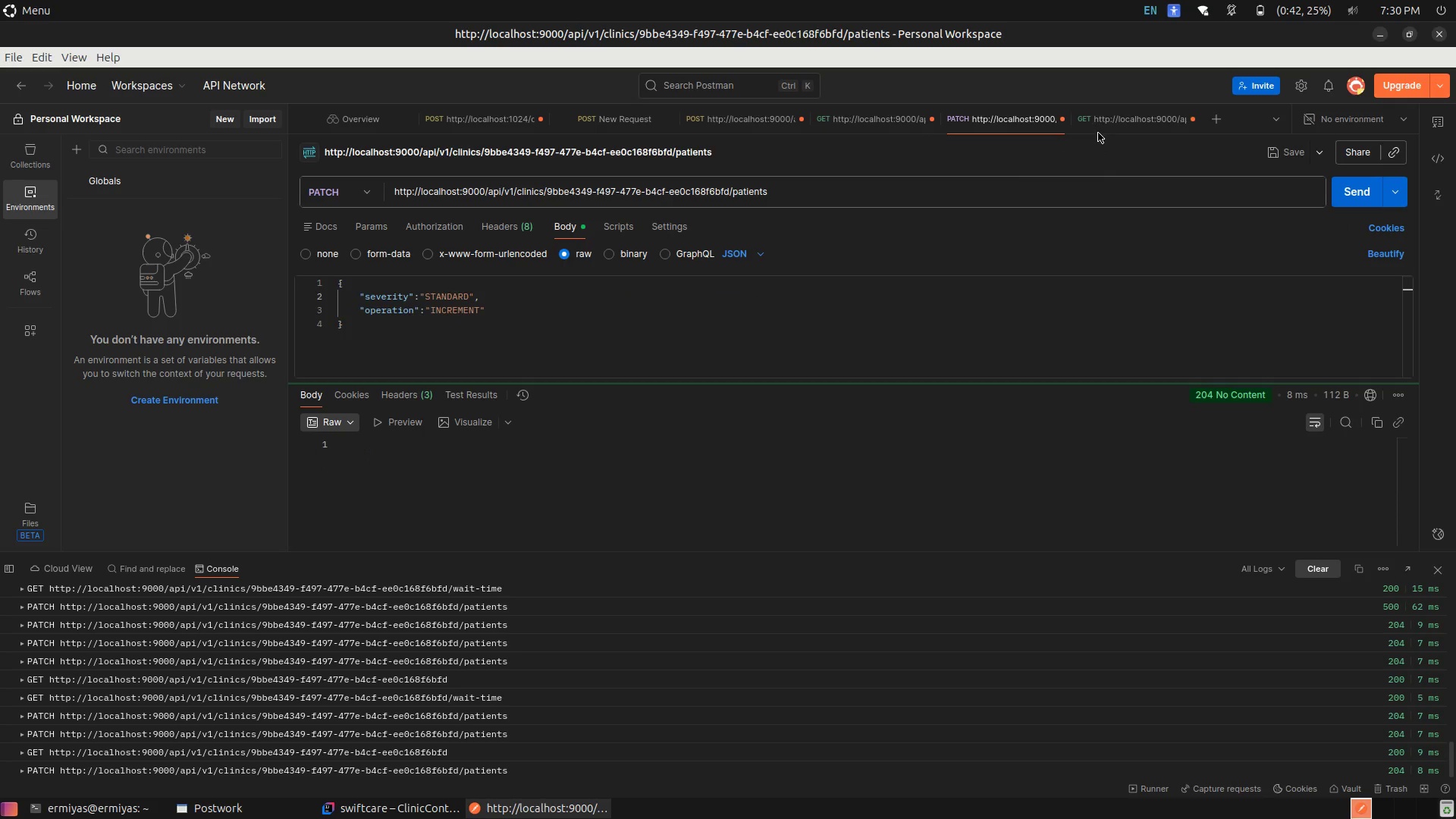 
left_click([1101, 118])
 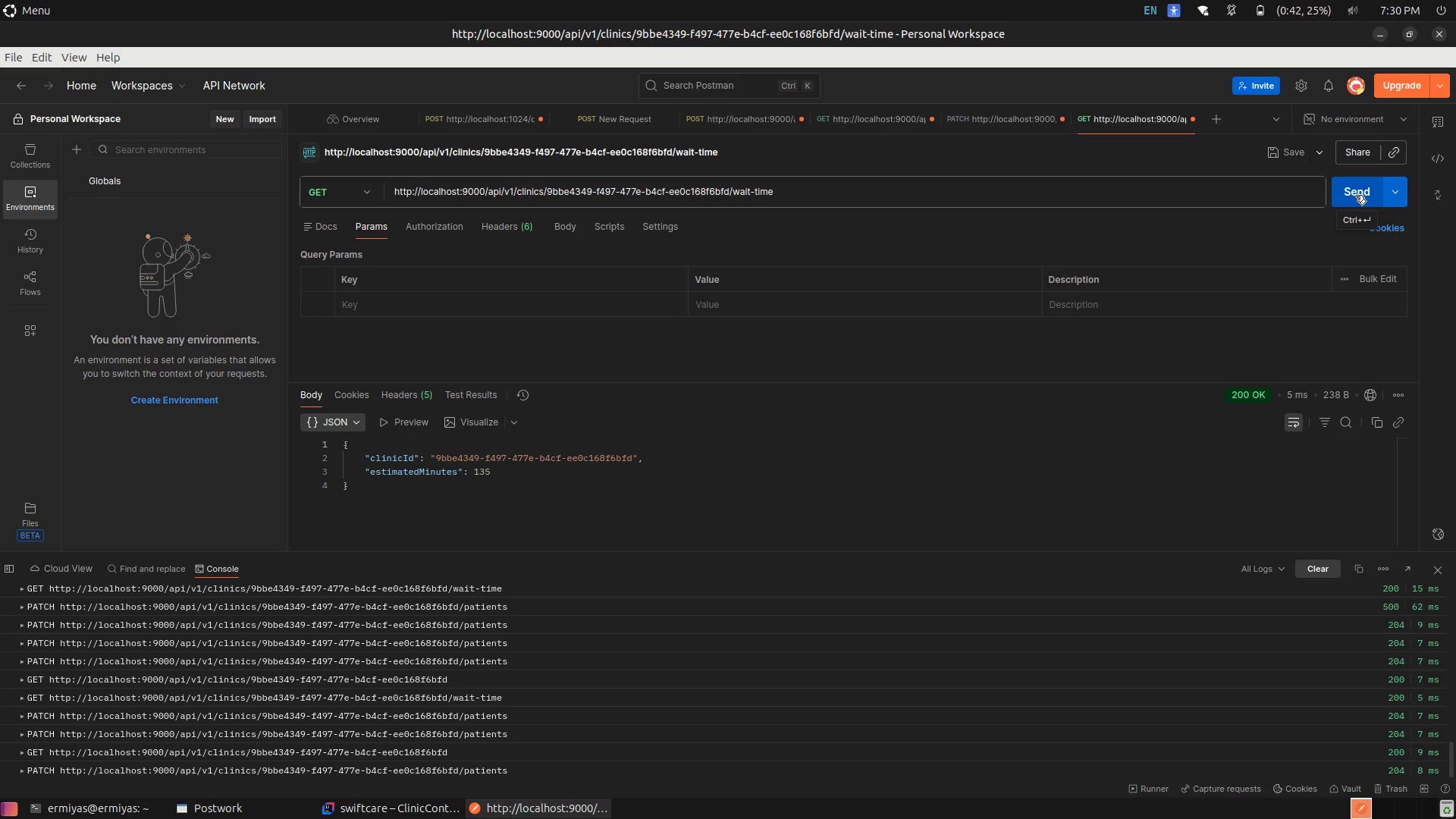 
left_click([1355, 195])
 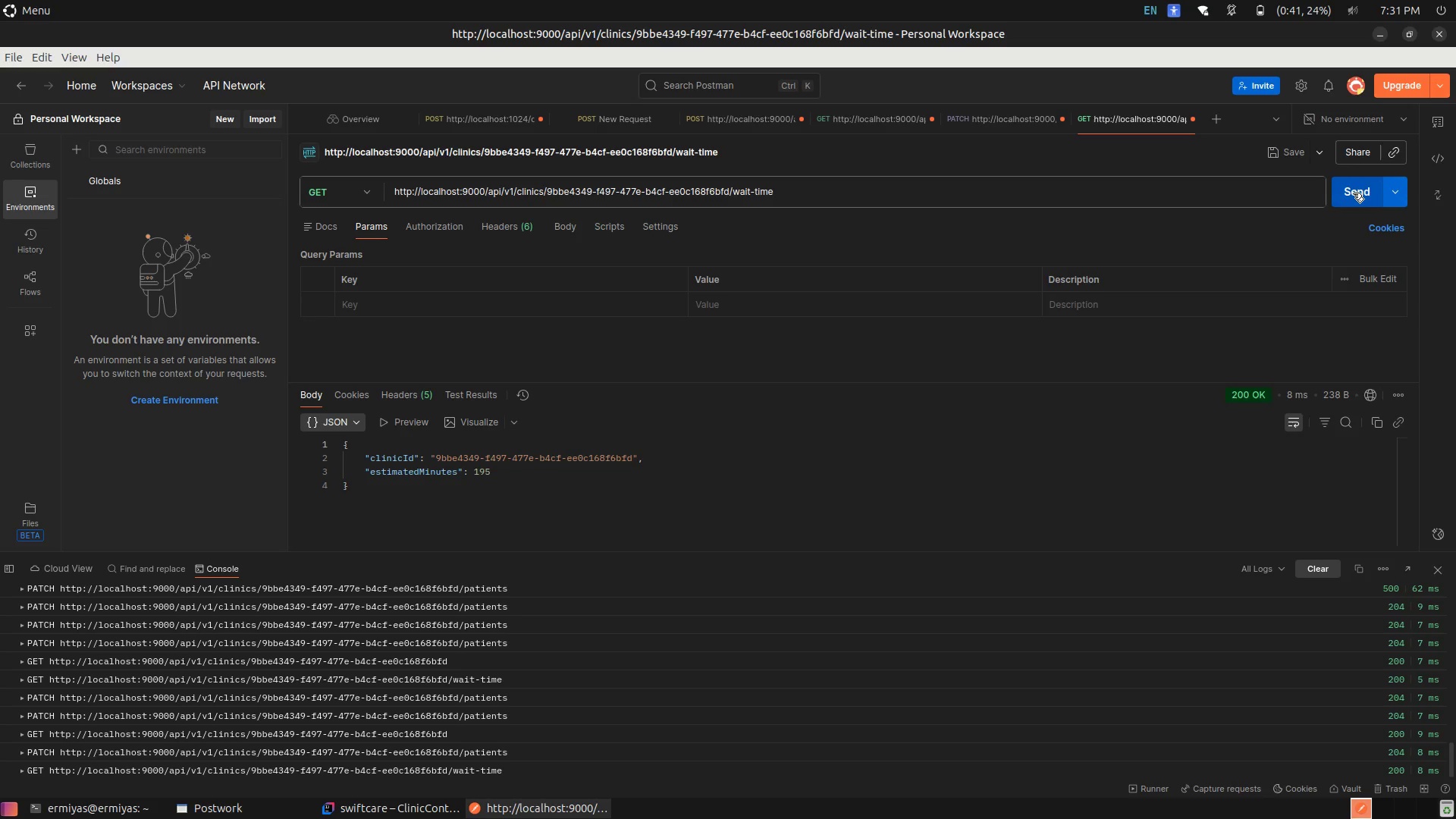 
wait(13.13)
 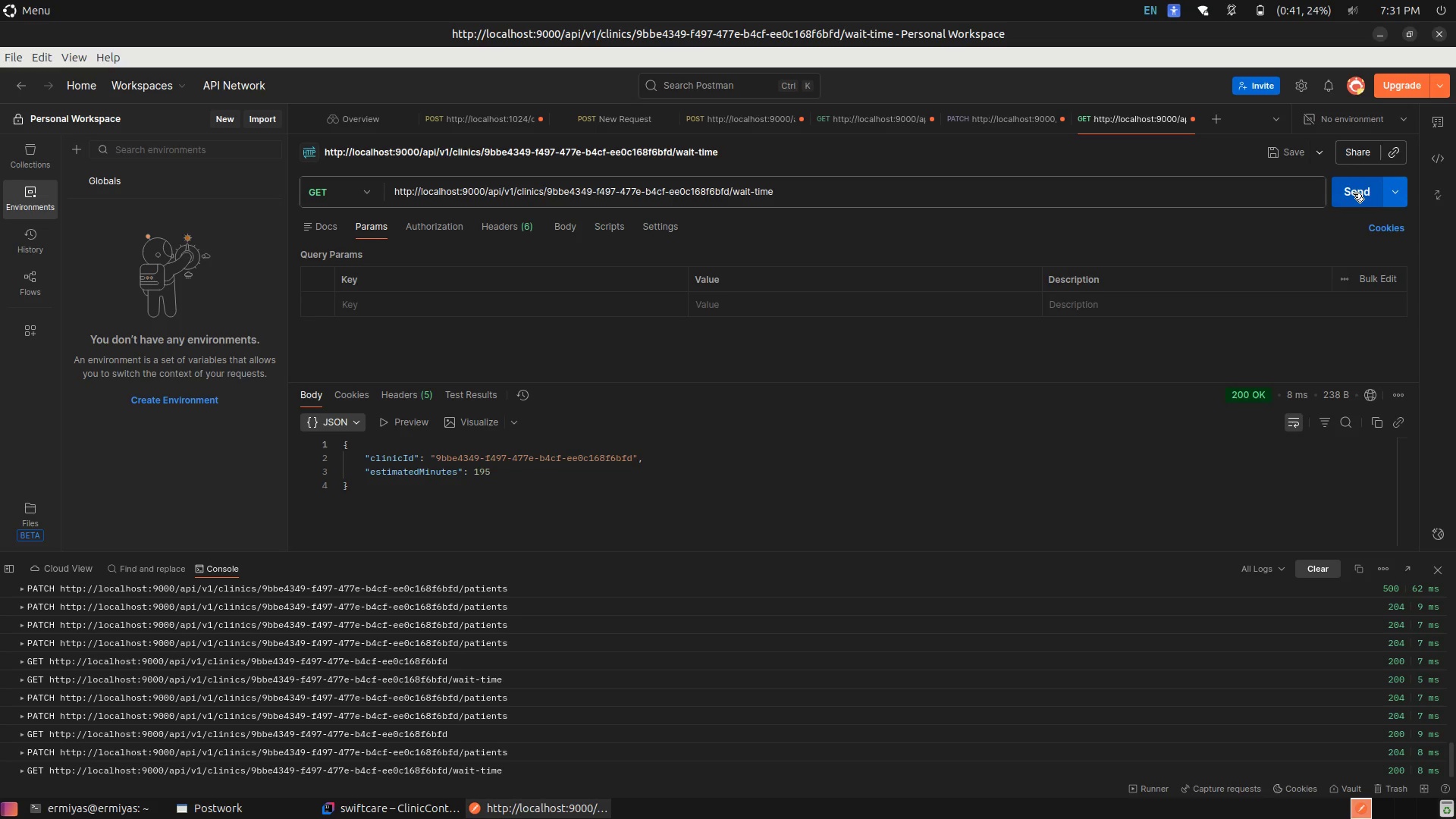 
left_click([856, 123])
 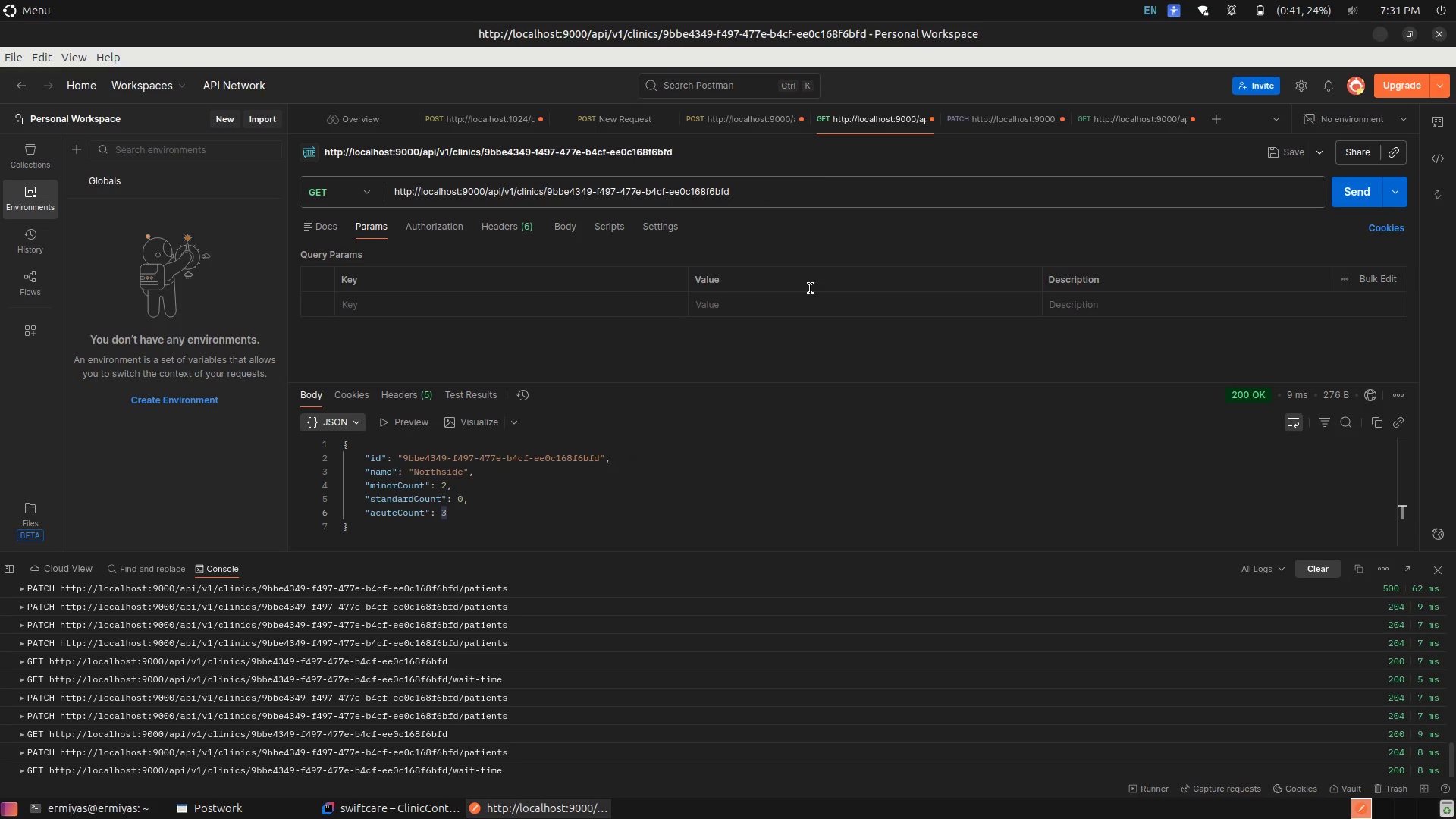 
left_click([1346, 201])
 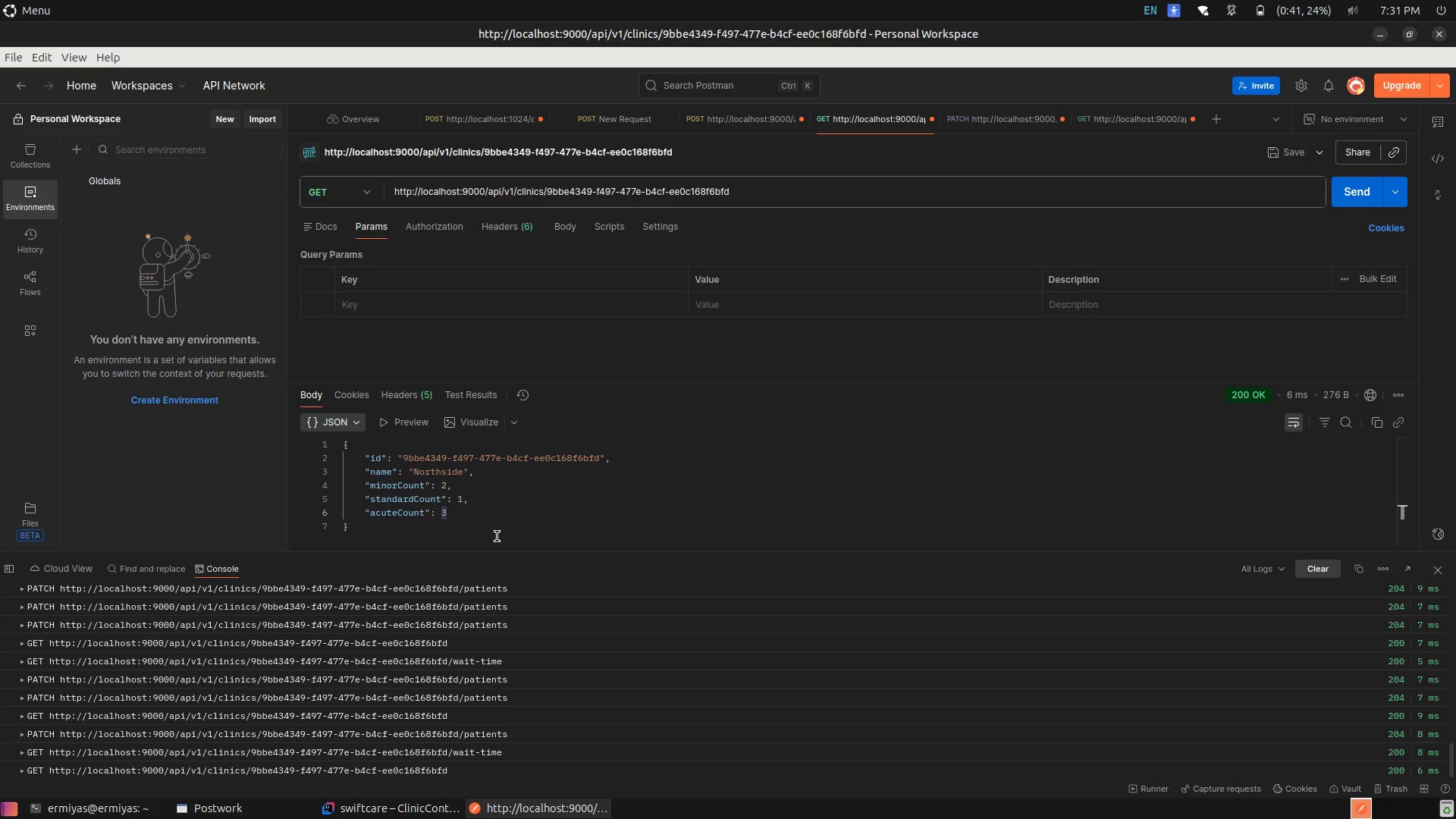 
wait(10.65)
 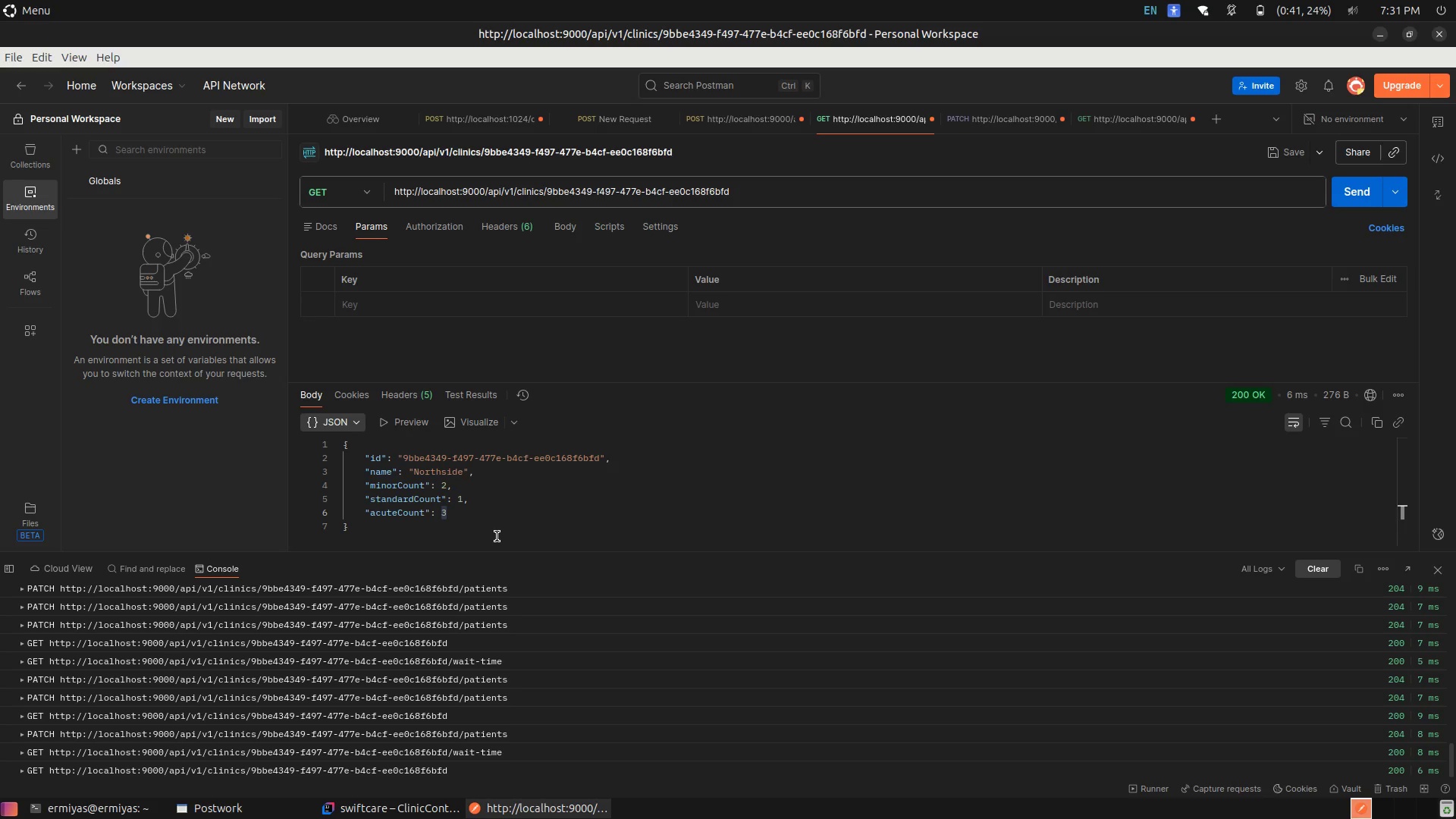 
left_click([472, 487])
 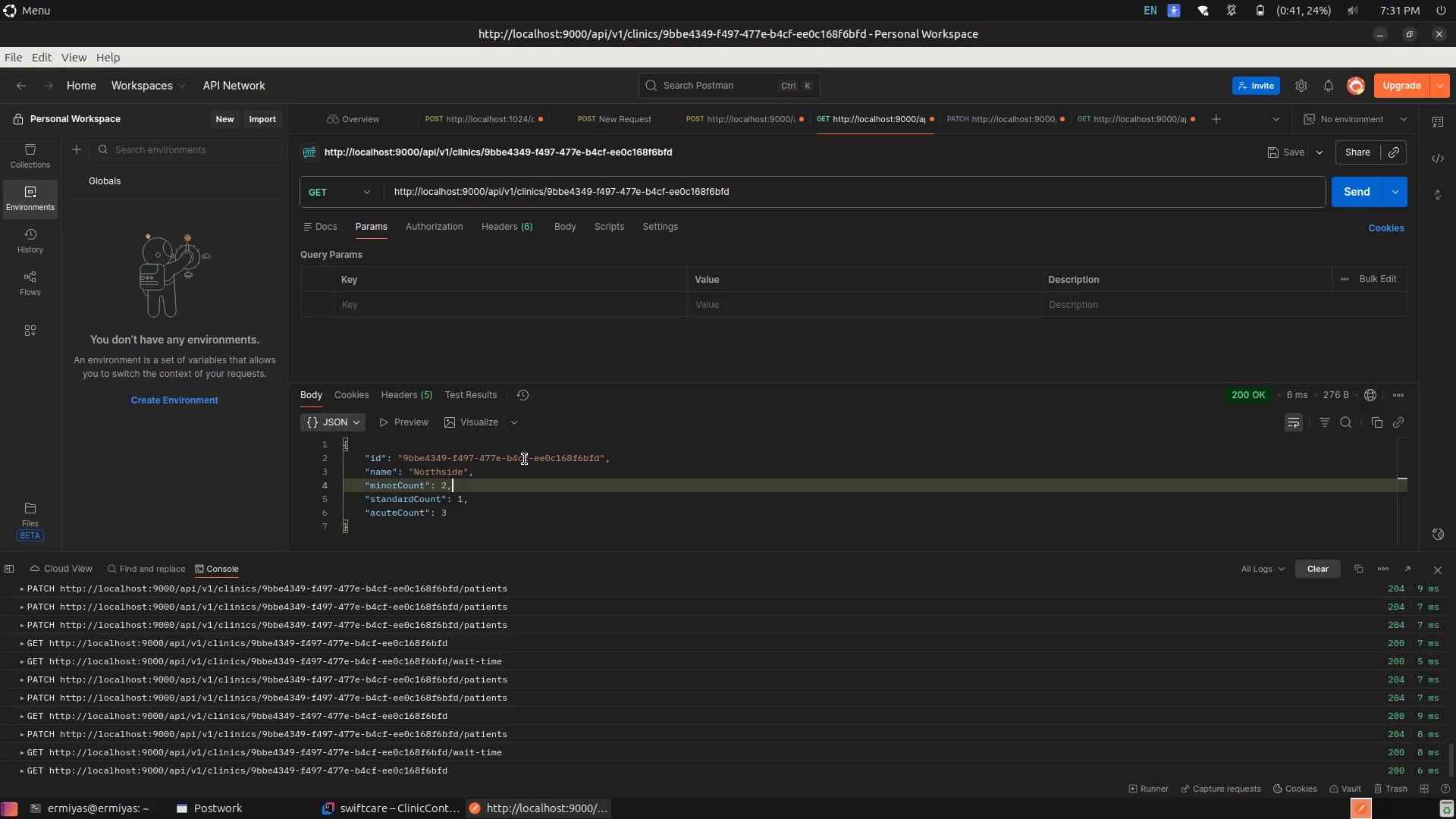 
left_click([524, 459])
 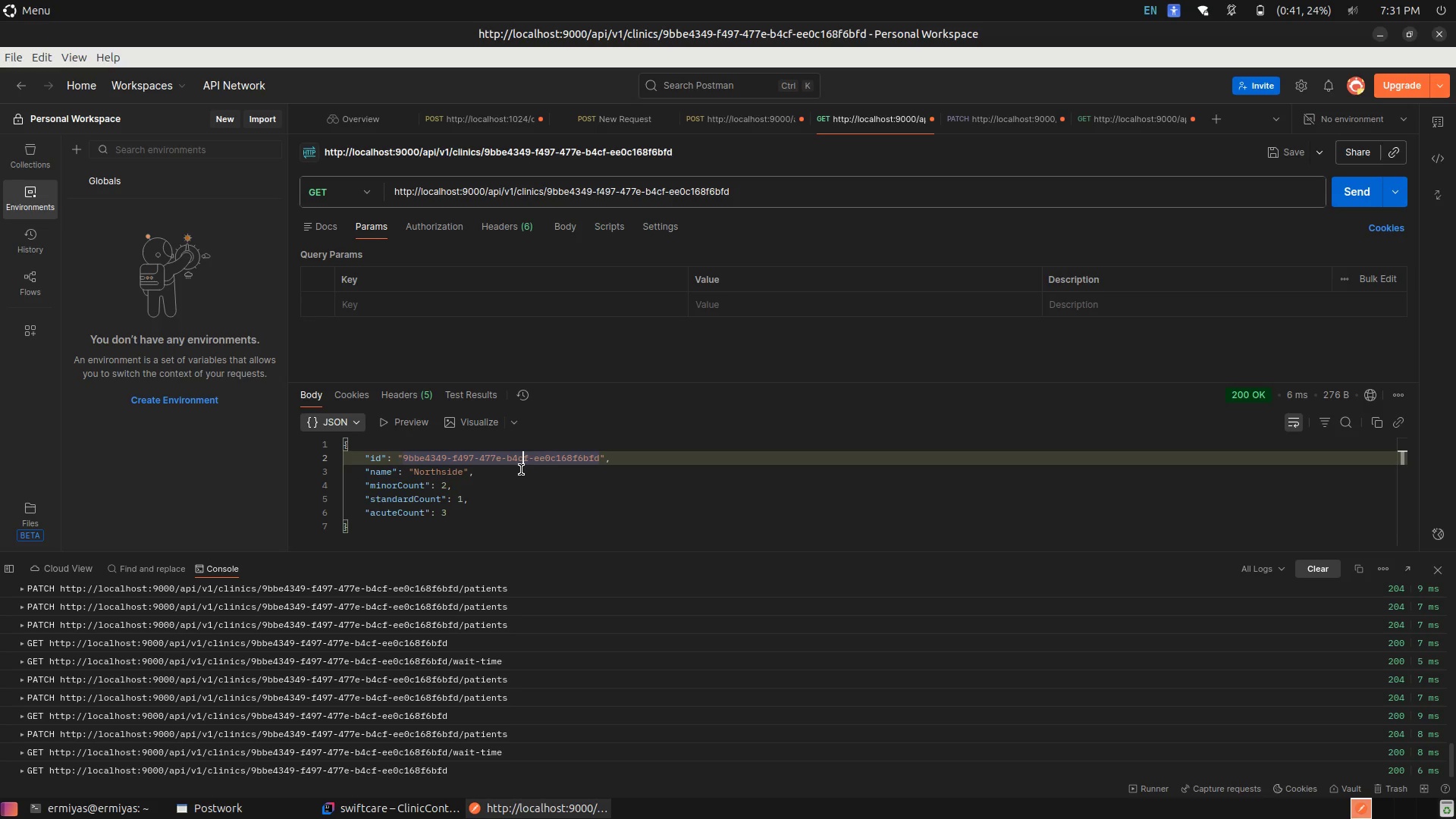 
left_click([521, 469])
 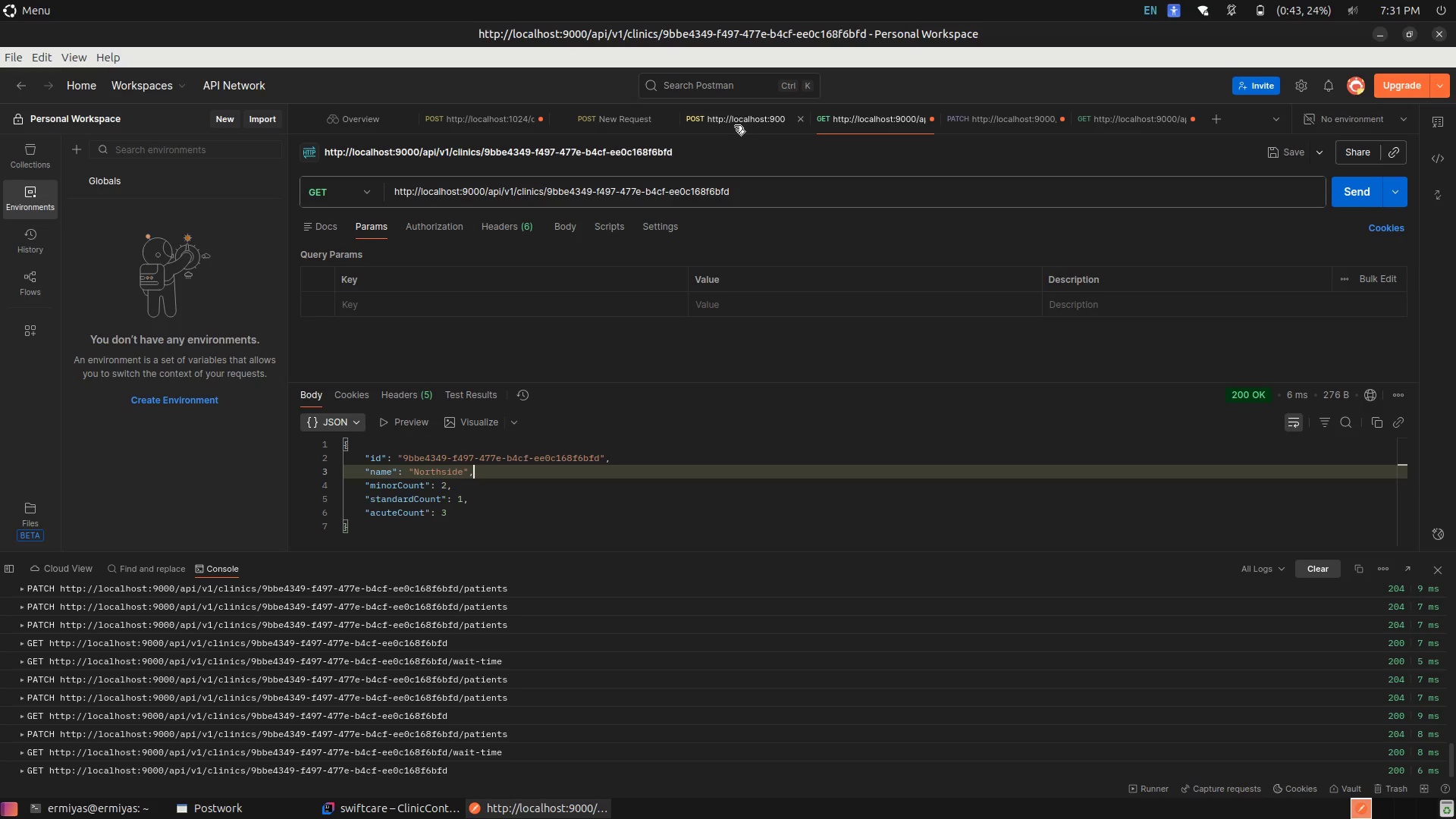 
wait(7.2)
 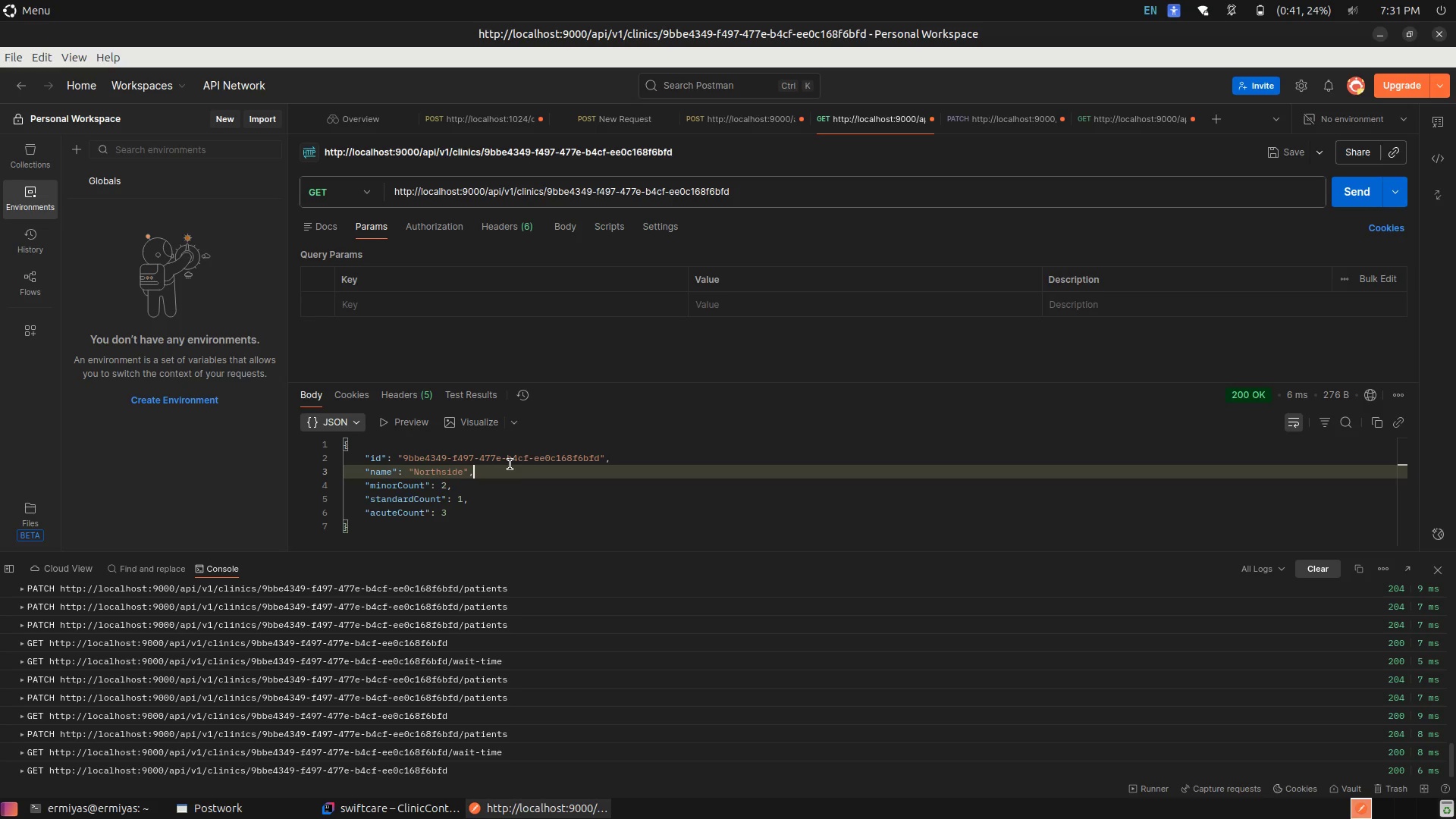 
left_click([734, 125])
 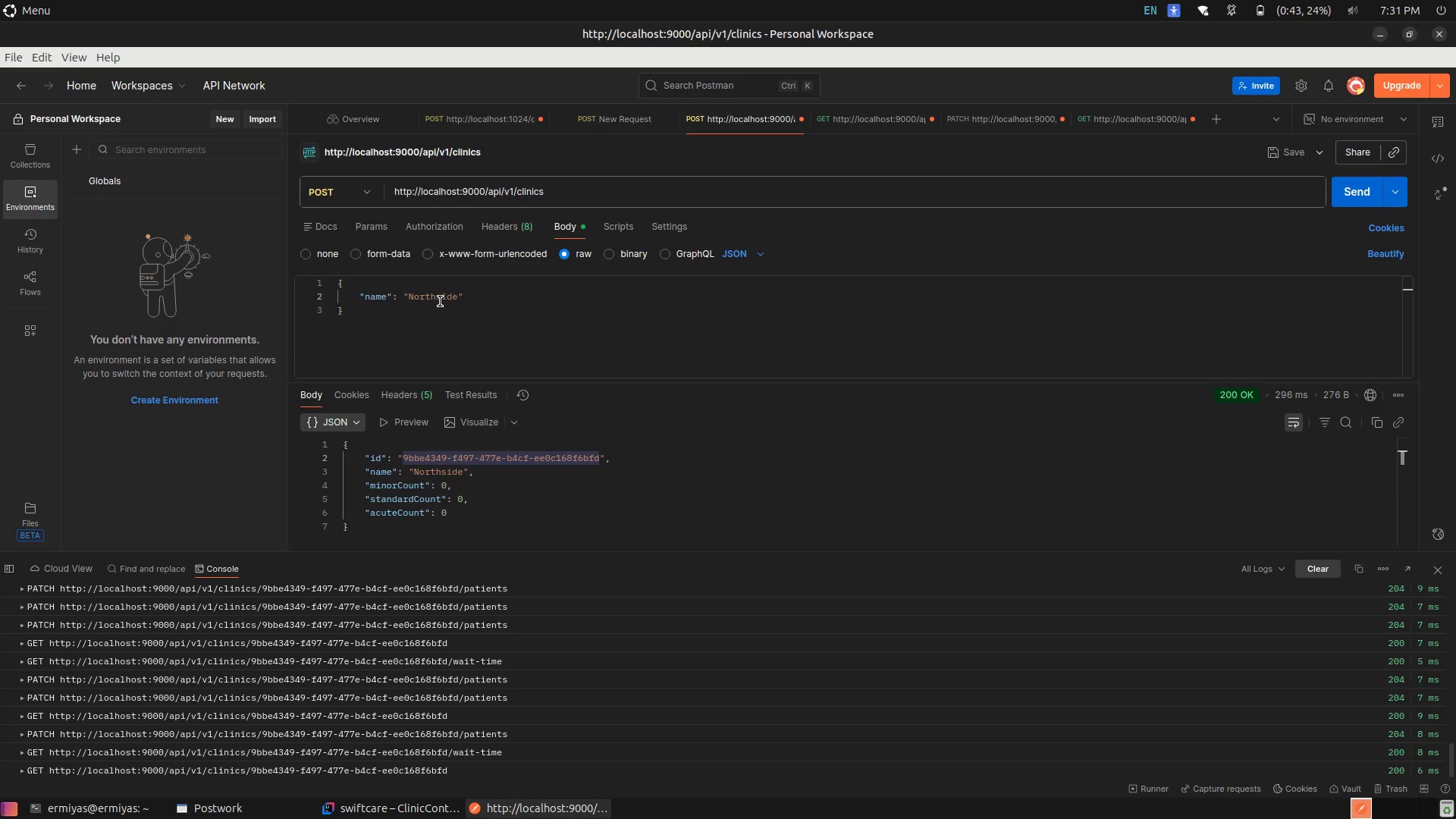 
left_click([419, 300])
 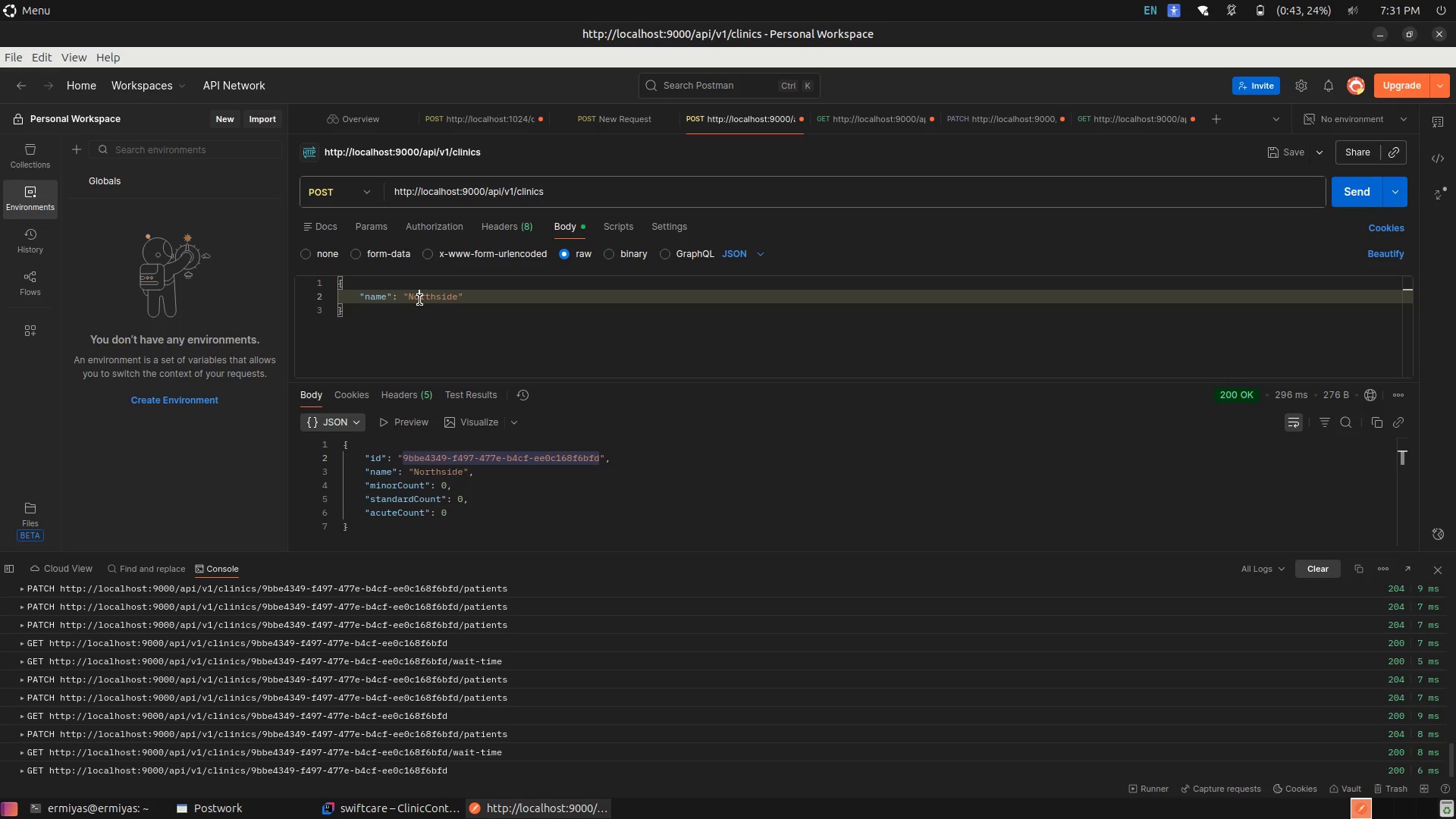 
left_click([419, 300])
 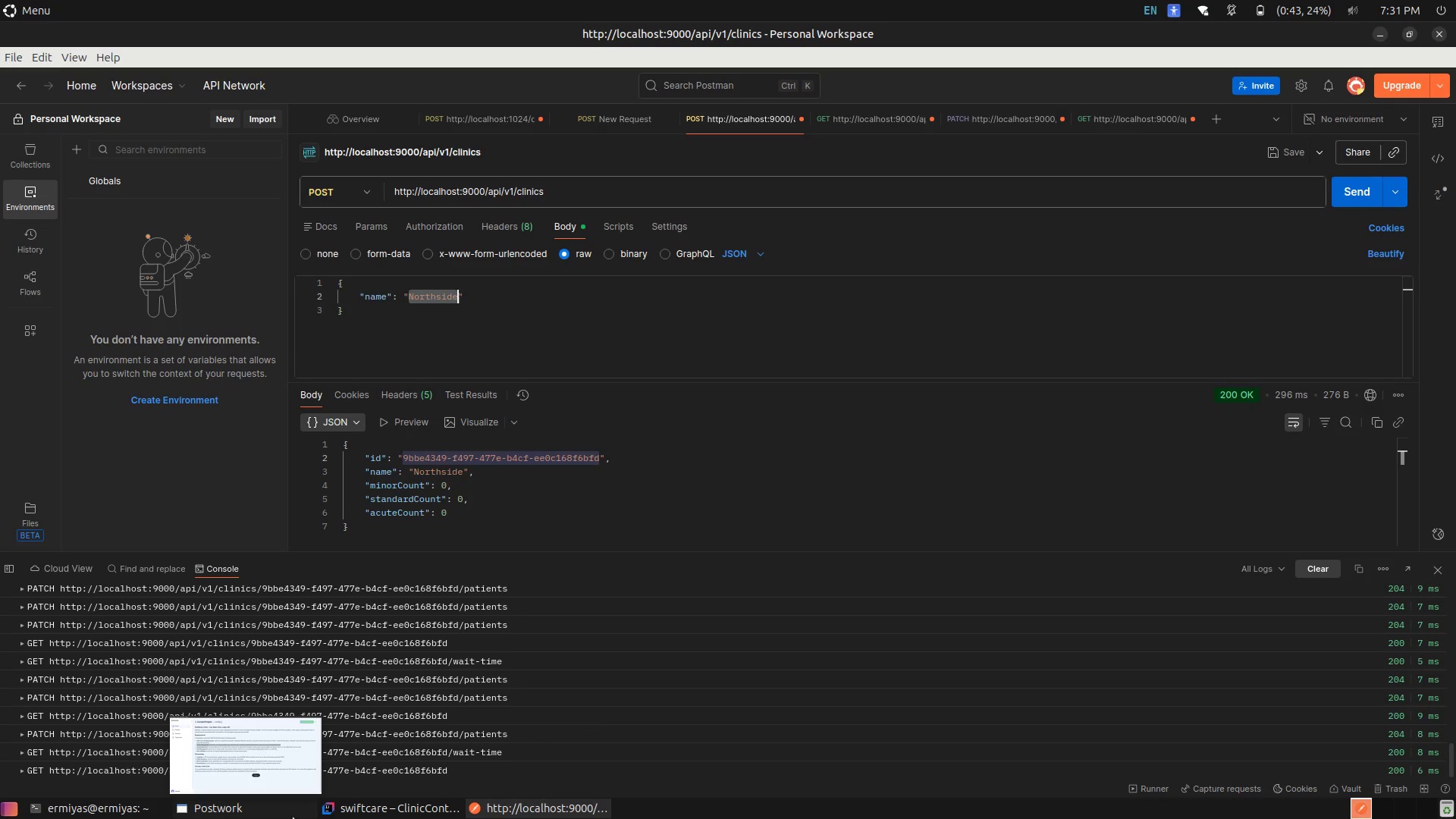 
left_click([218, 817])